 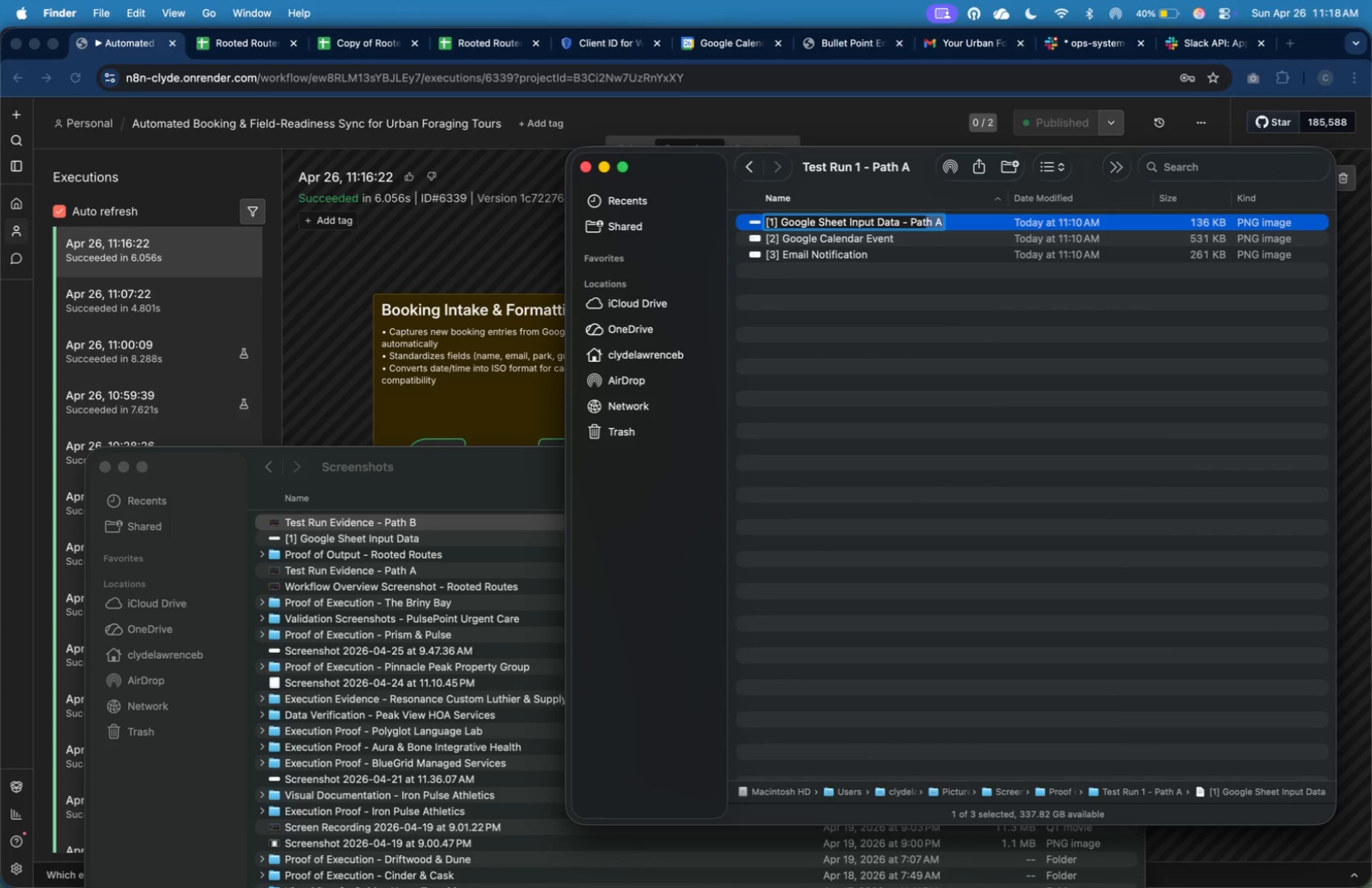 
key(Shift+ArrowLeft)
 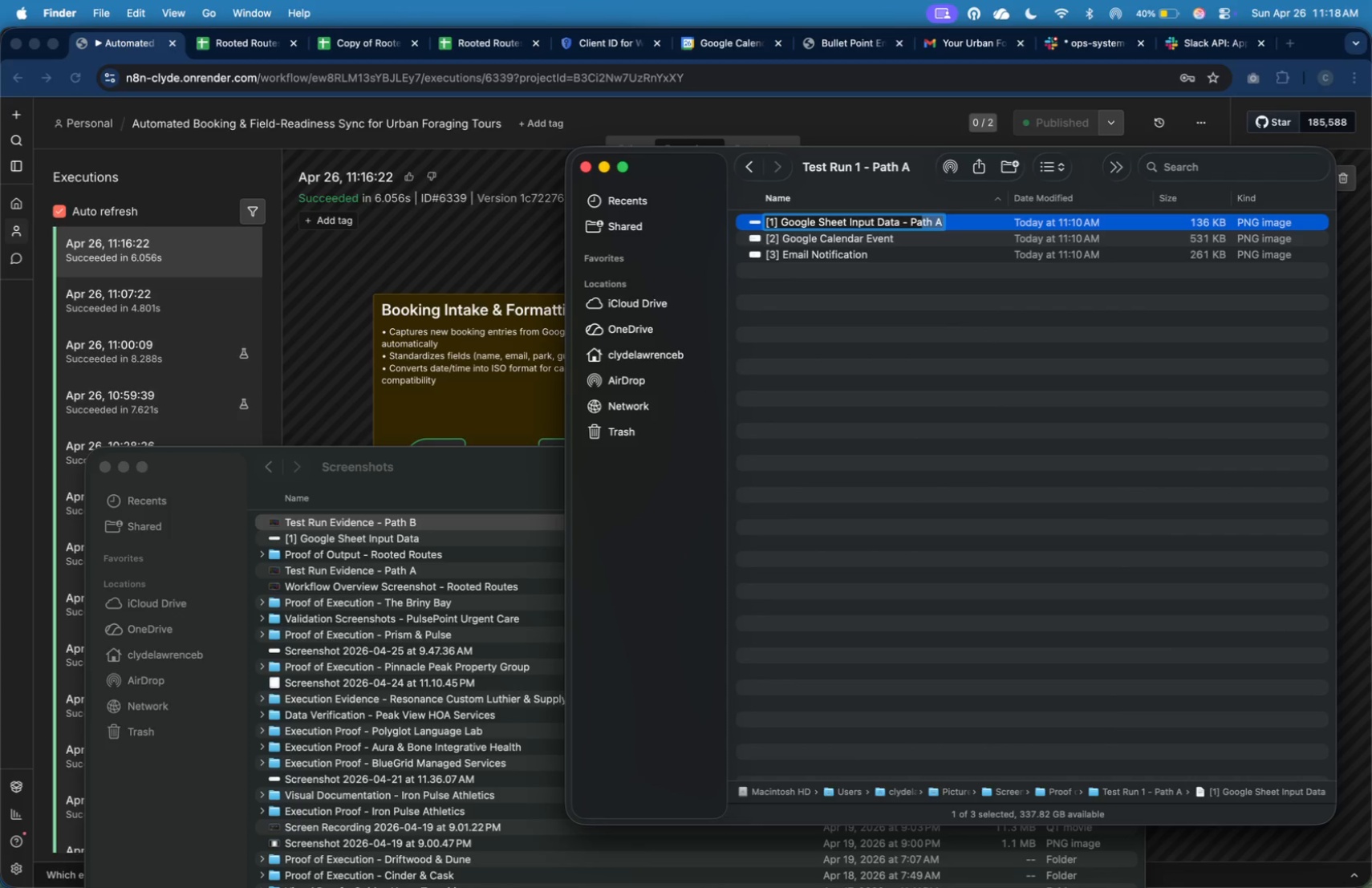 
key(Shift+ArrowLeft)
 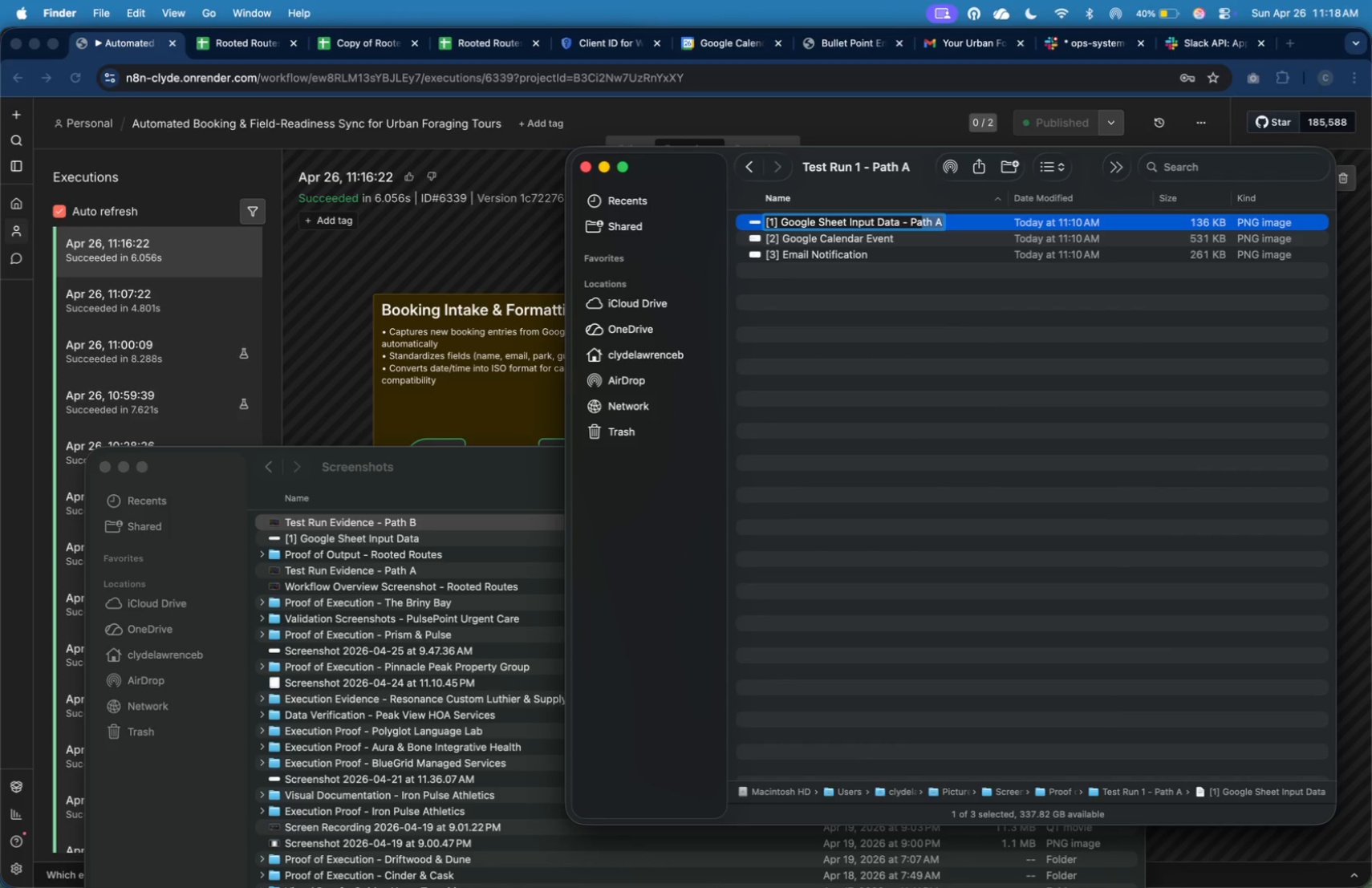 
key(Shift+ArrowLeft)
 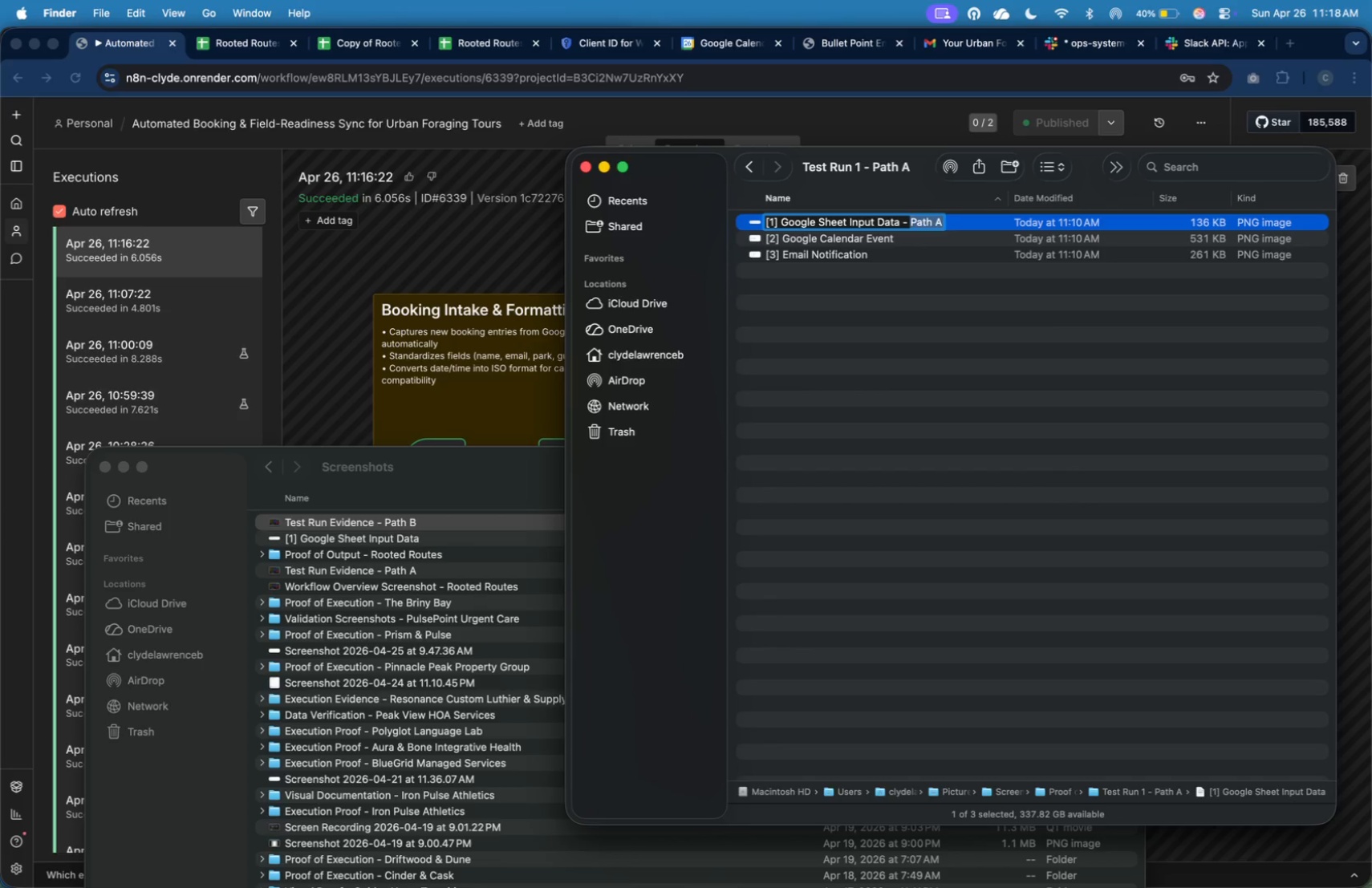 
key(Shift+ArrowLeft)
 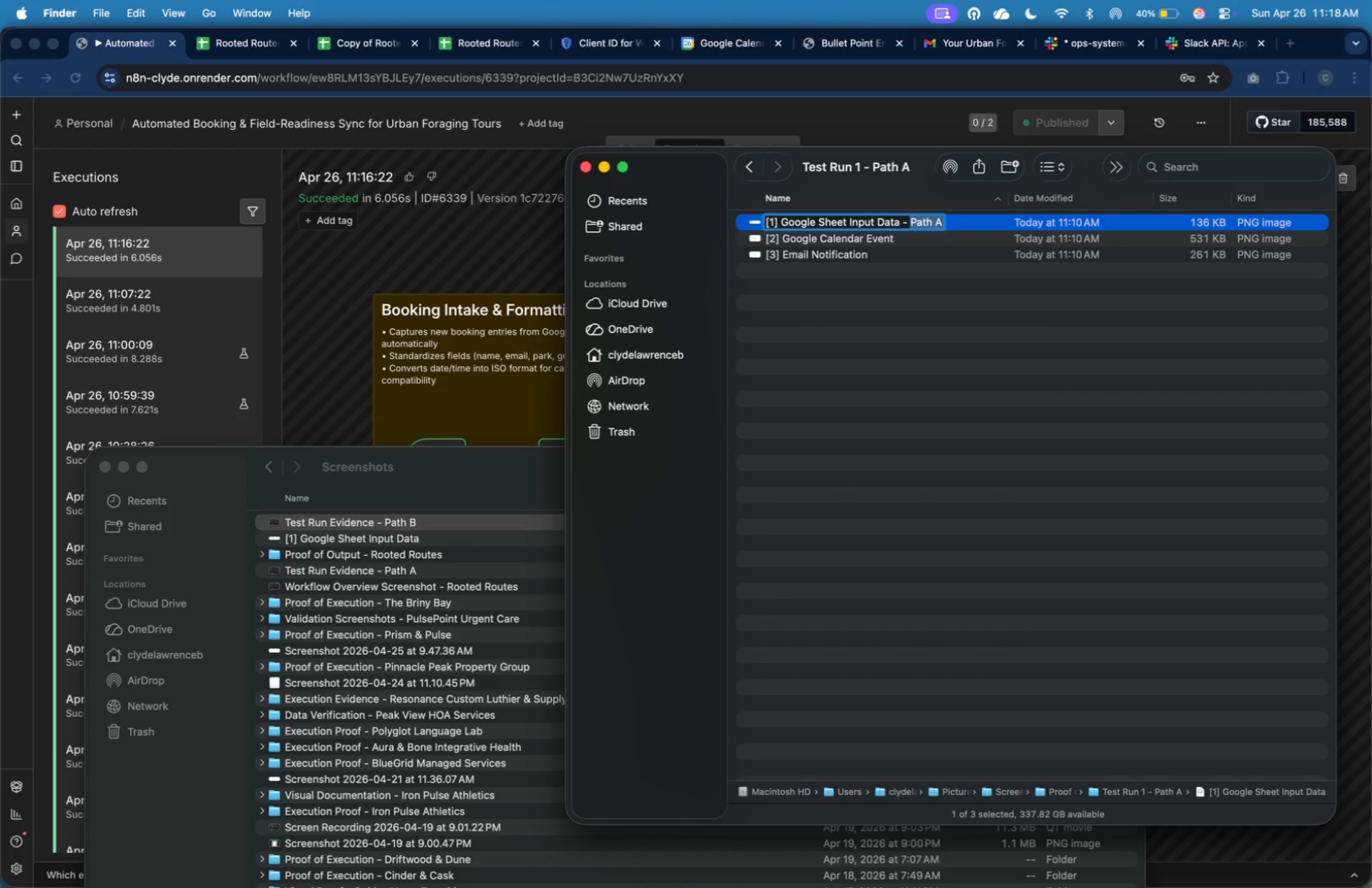 
key(Shift+ArrowLeft)
 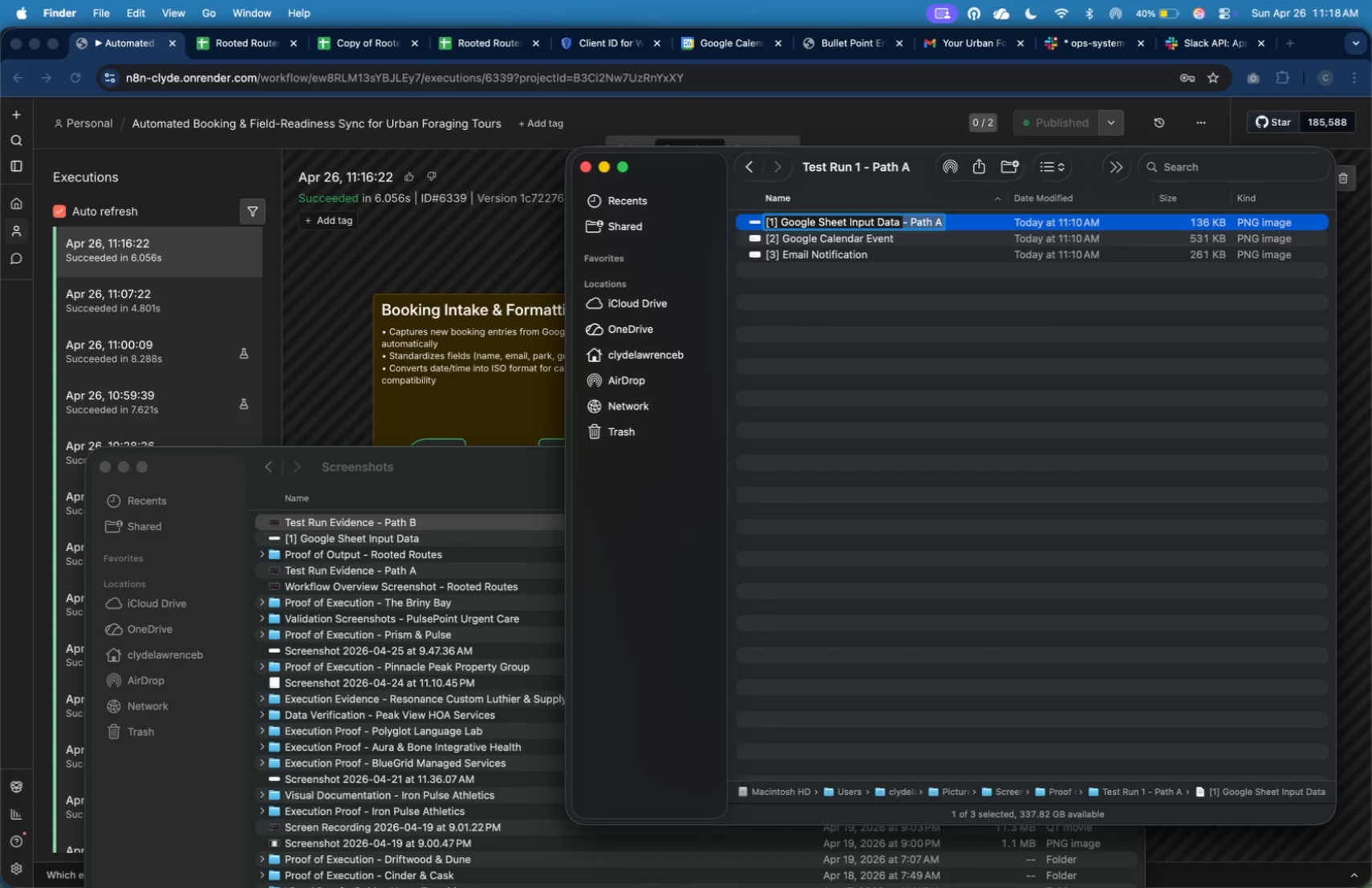 
key(Shift+ArrowLeft)
 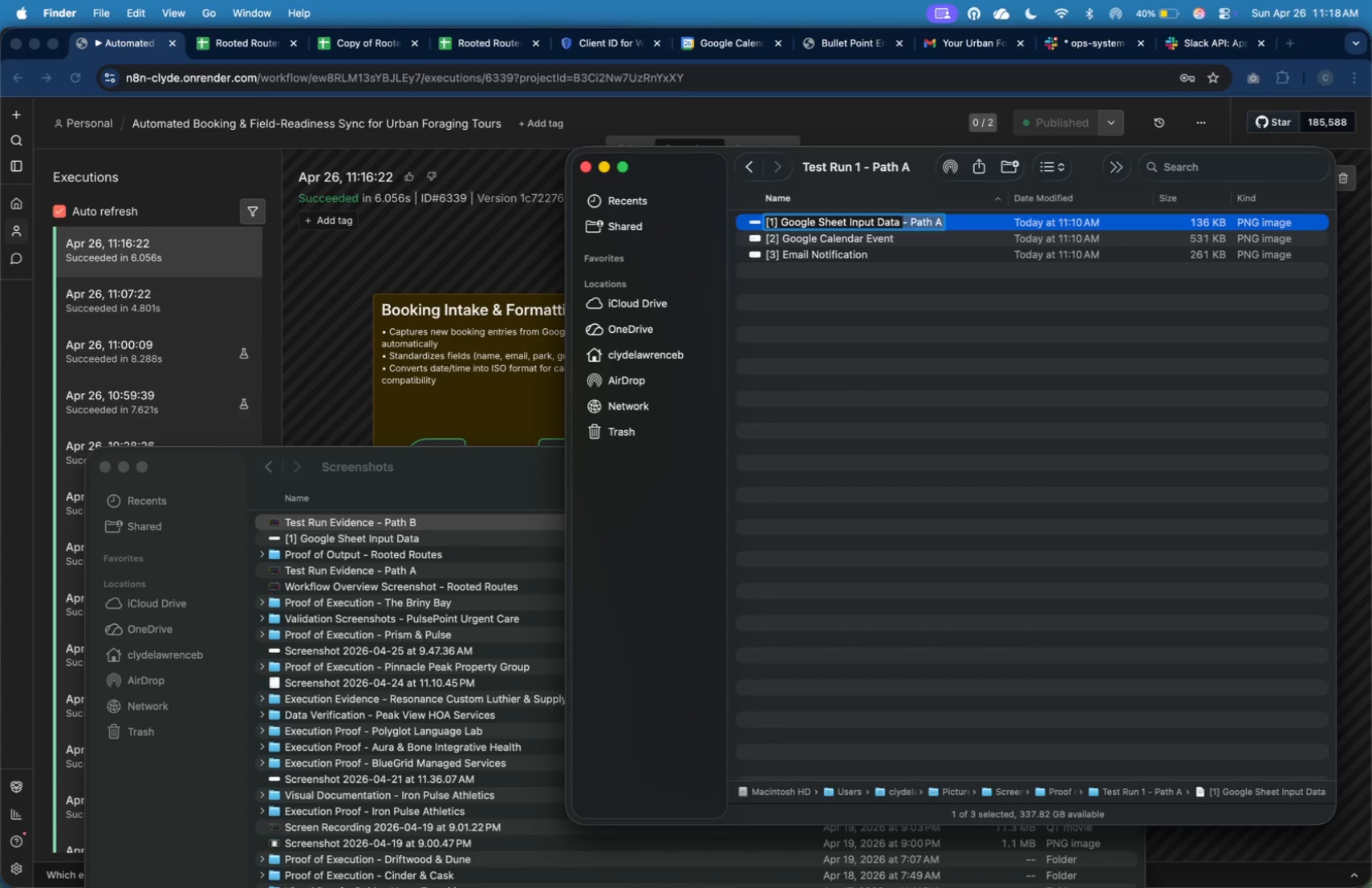 
key(Shift+ArrowLeft)
 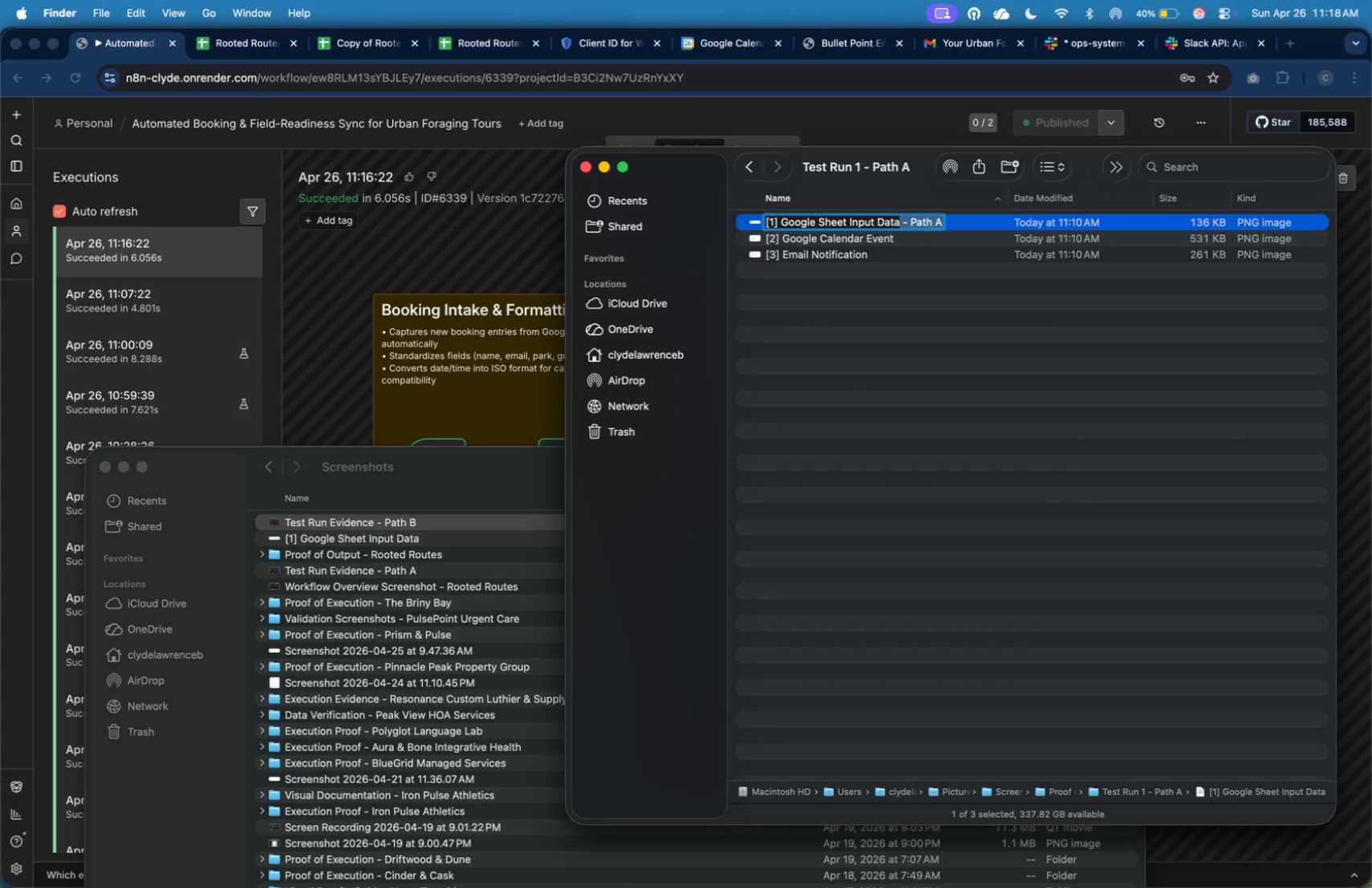 
key(Meta+C)
 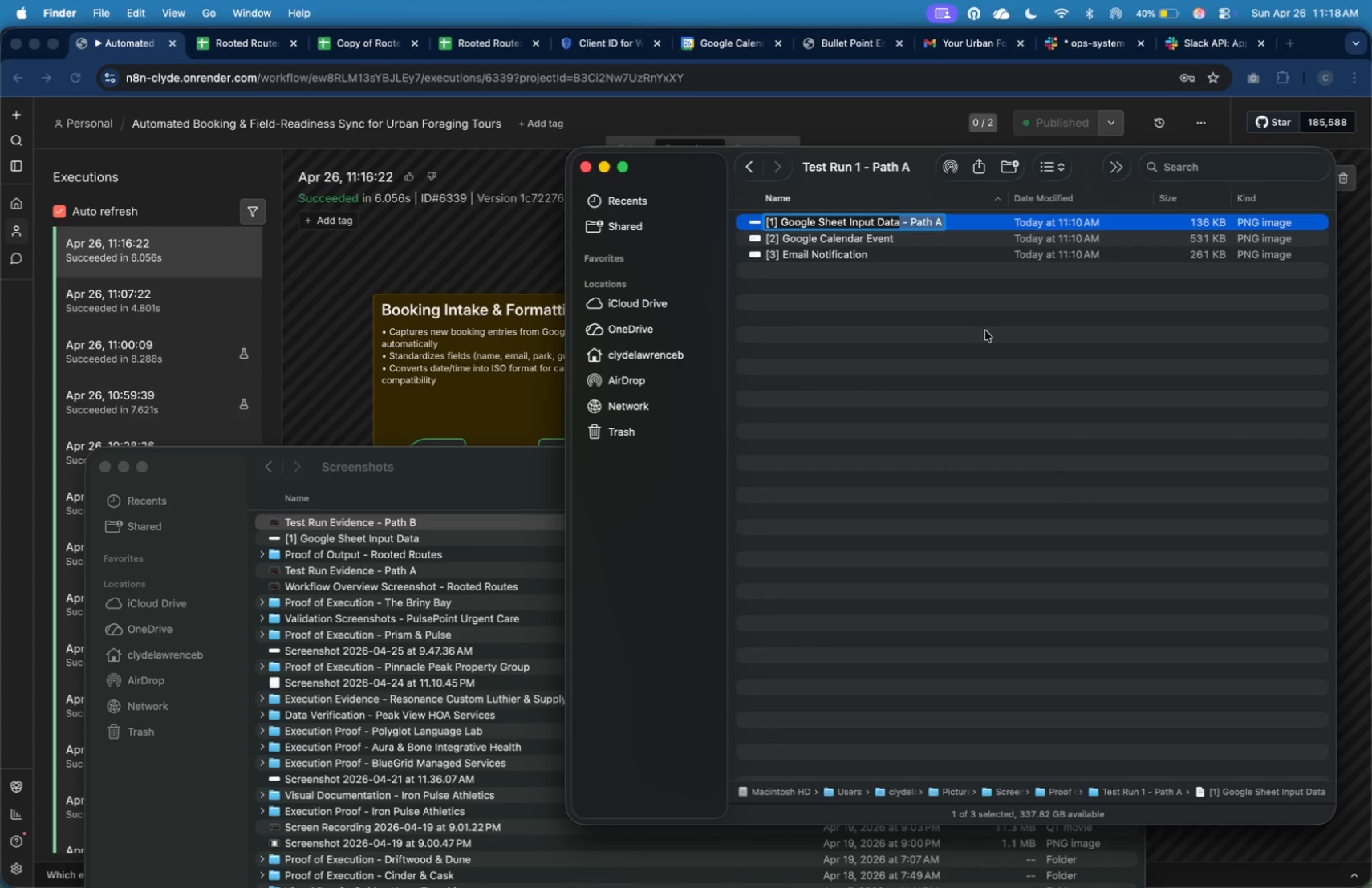 
left_click([986, 330])
 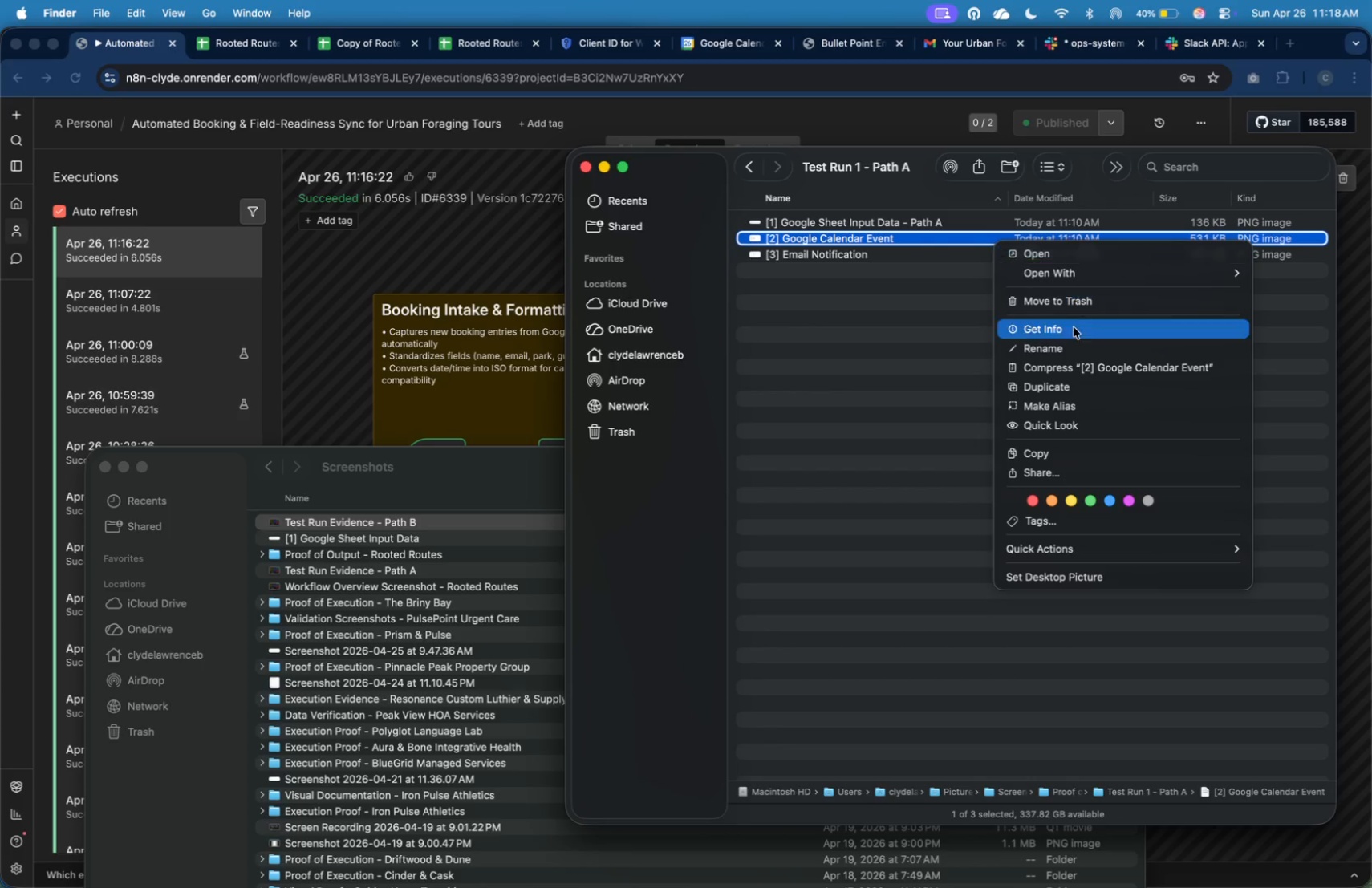 
left_click([1090, 347])
 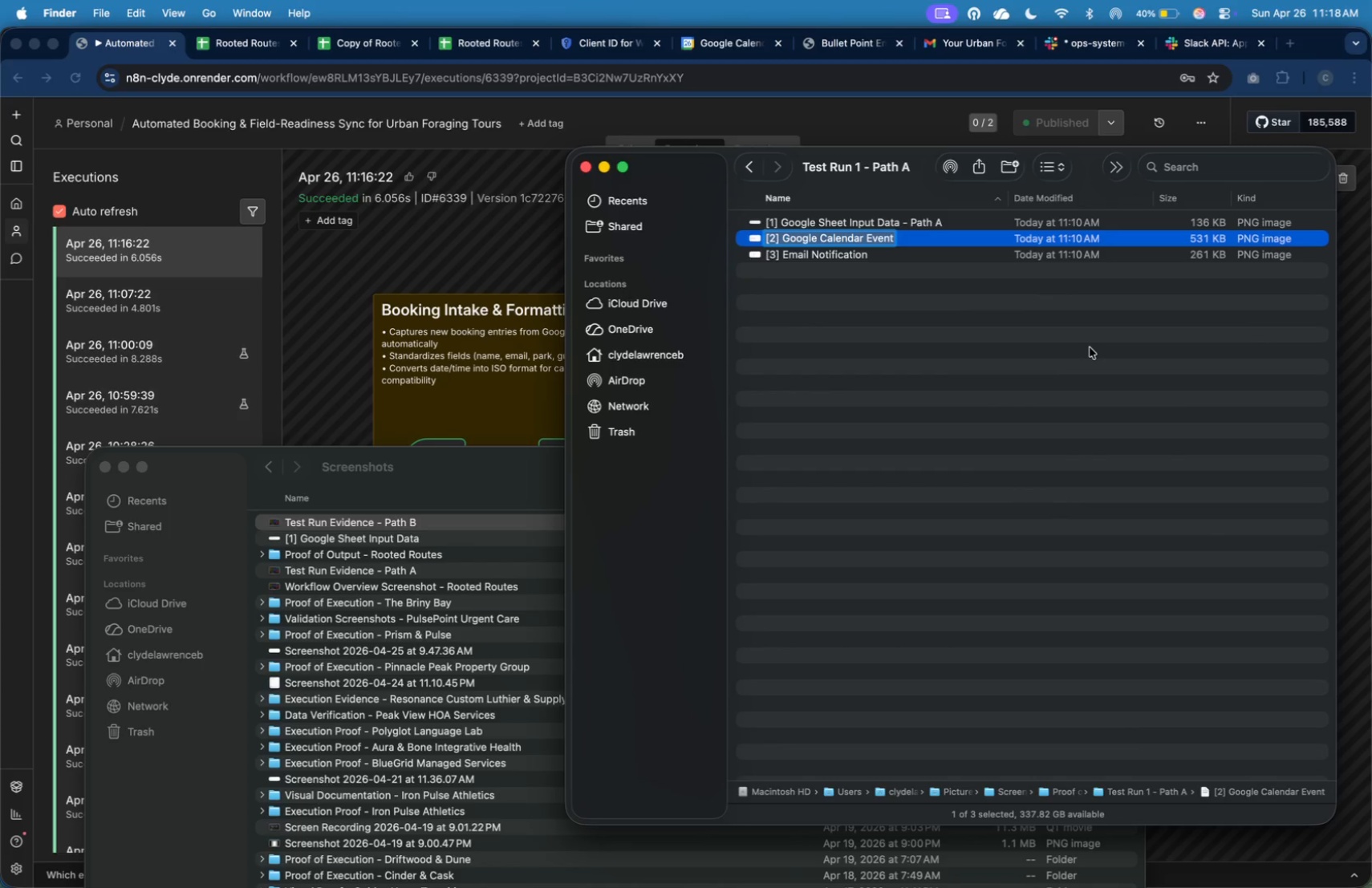 
key(ArrowRight)
 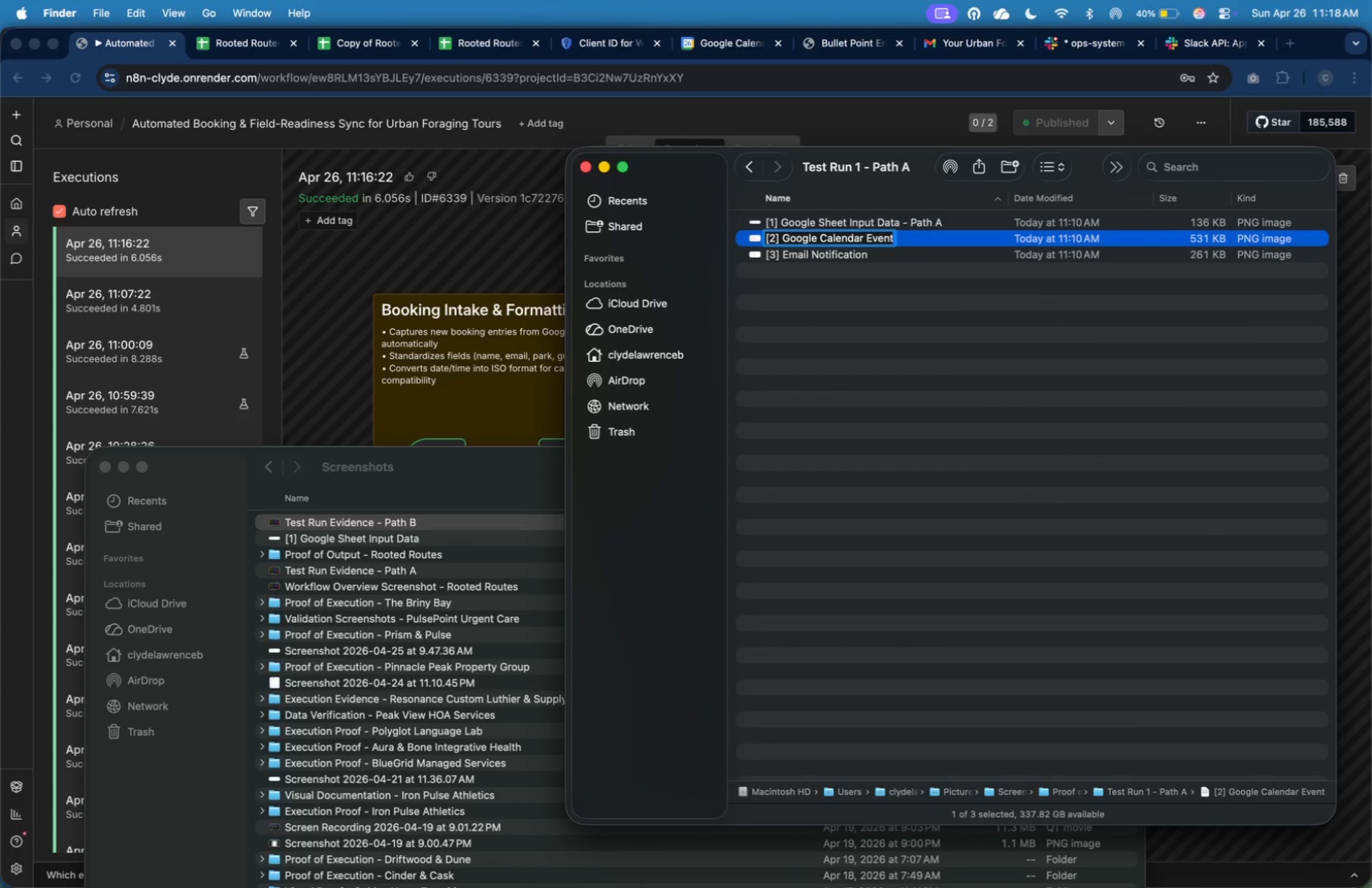 
key(Meta+V)
 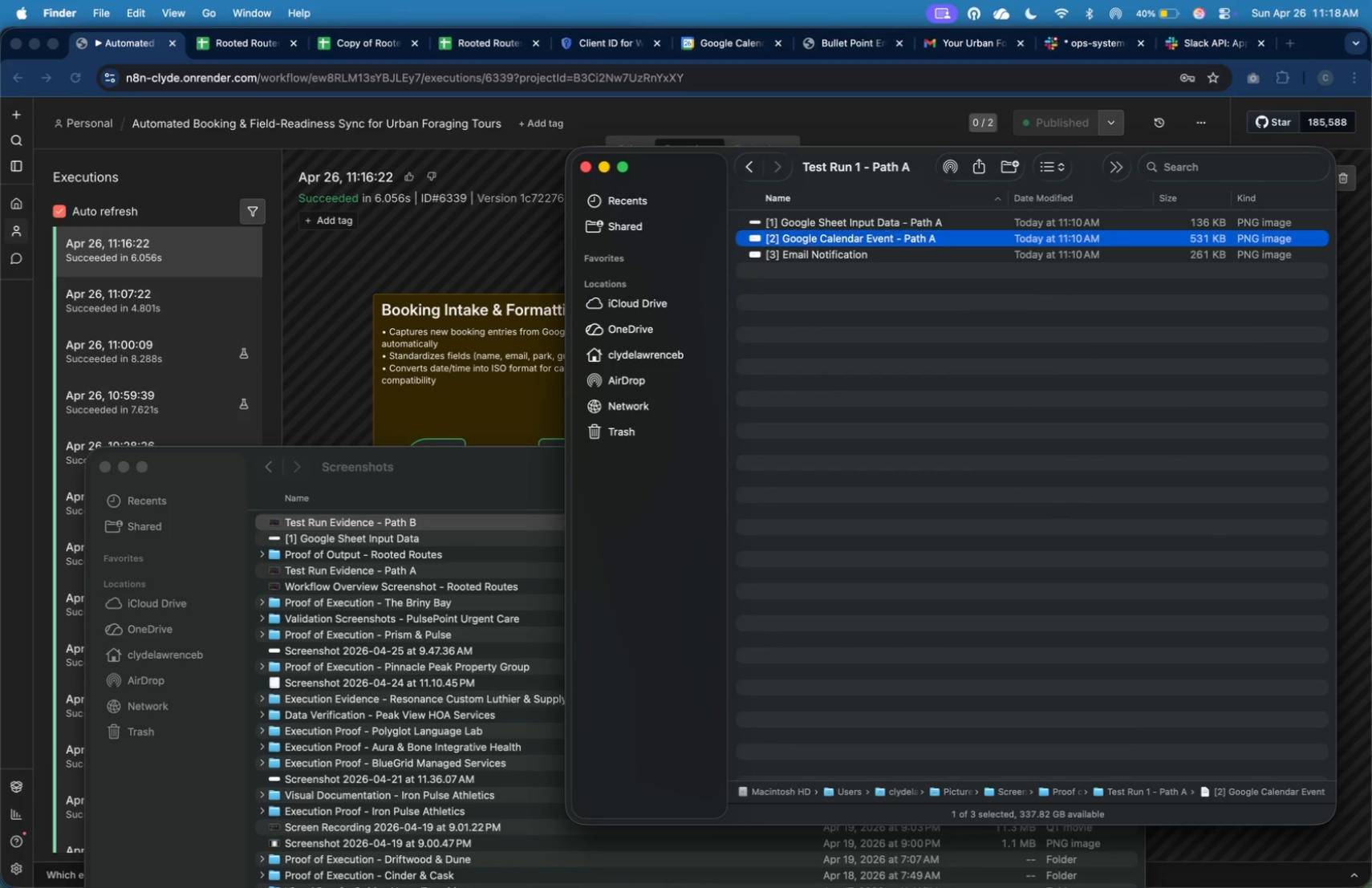 
key(Enter)
 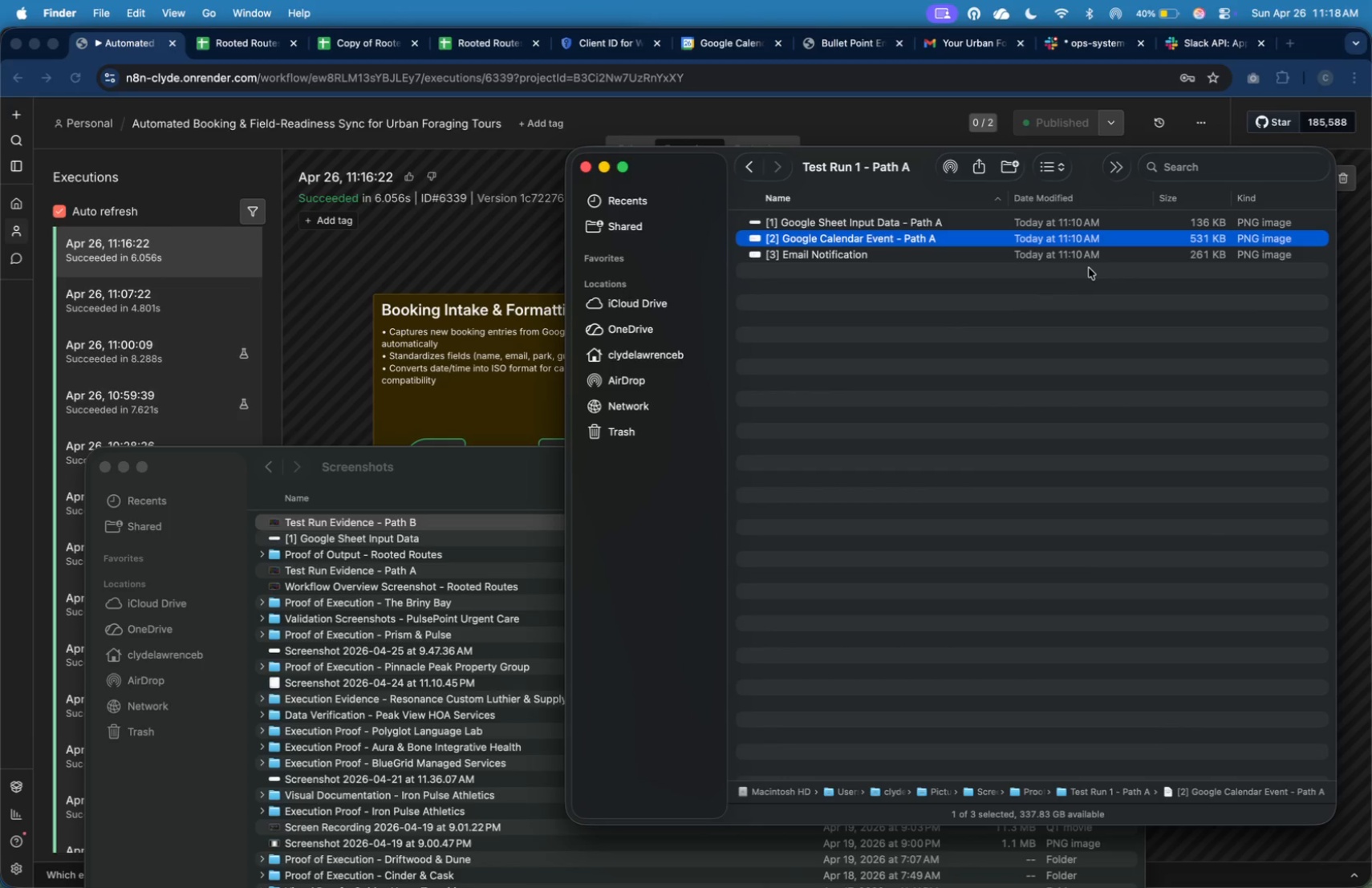 
left_click([1088, 257])
 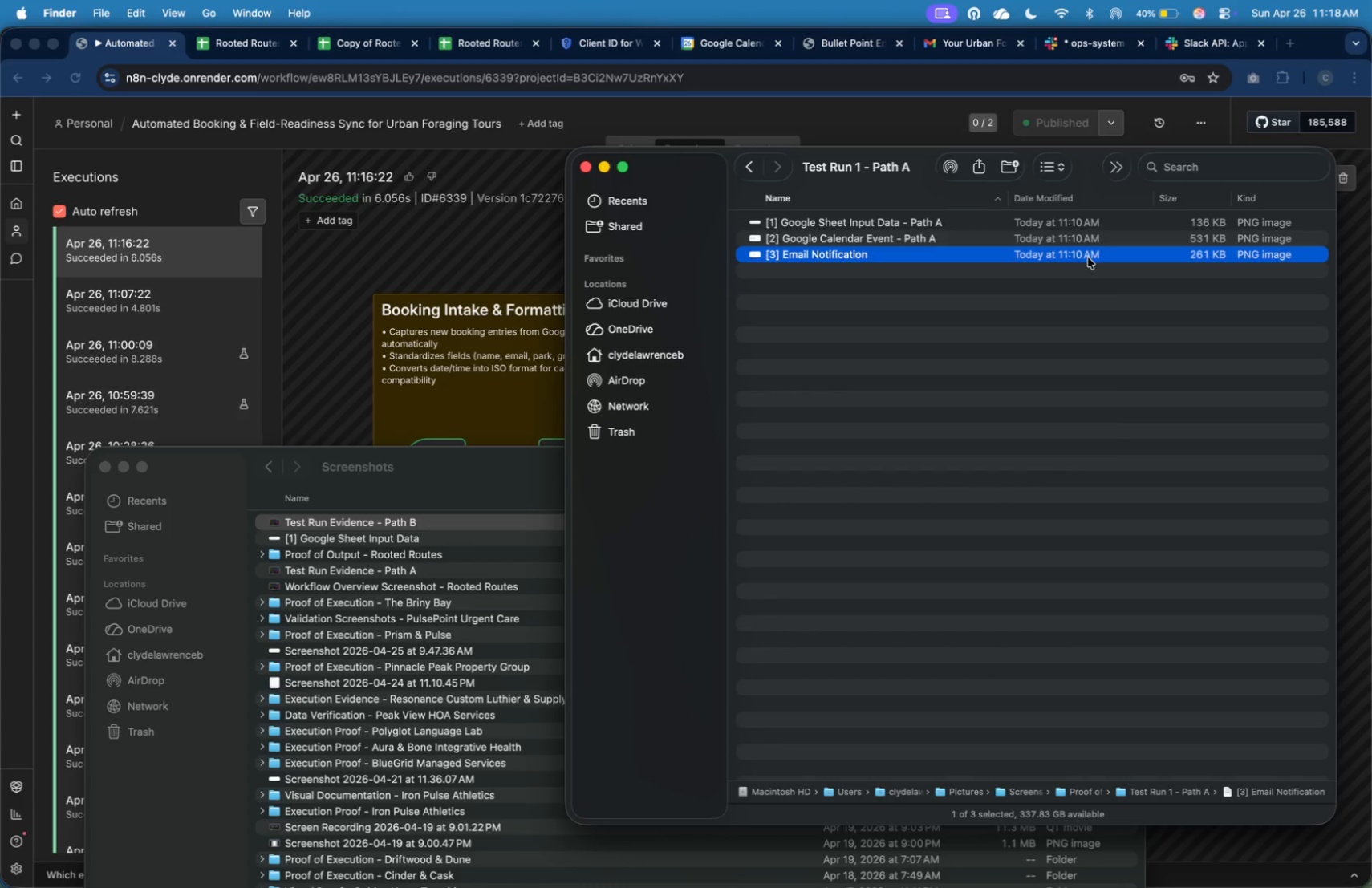 
right_click([1088, 257])
 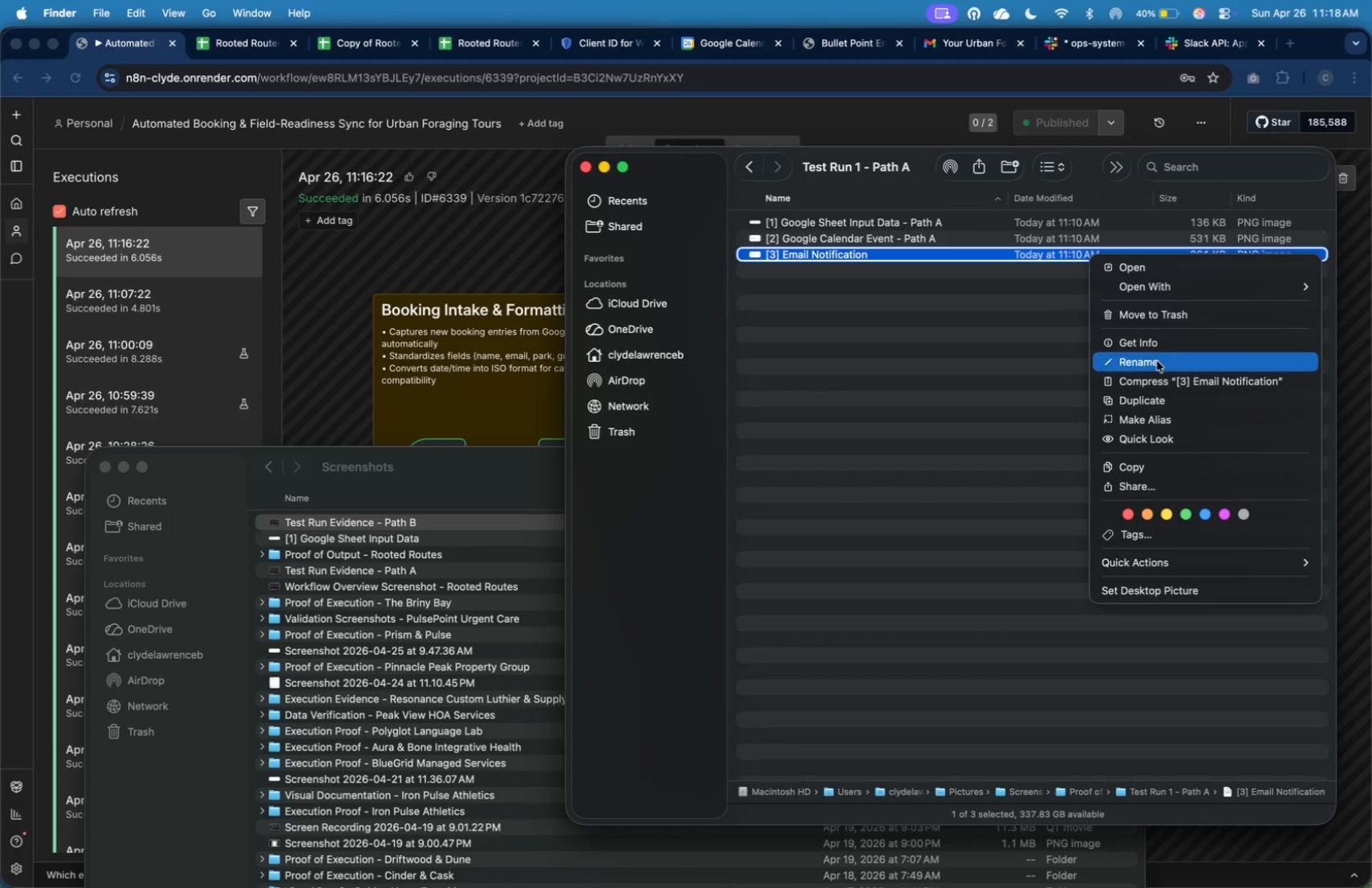 
left_click([1158, 363])
 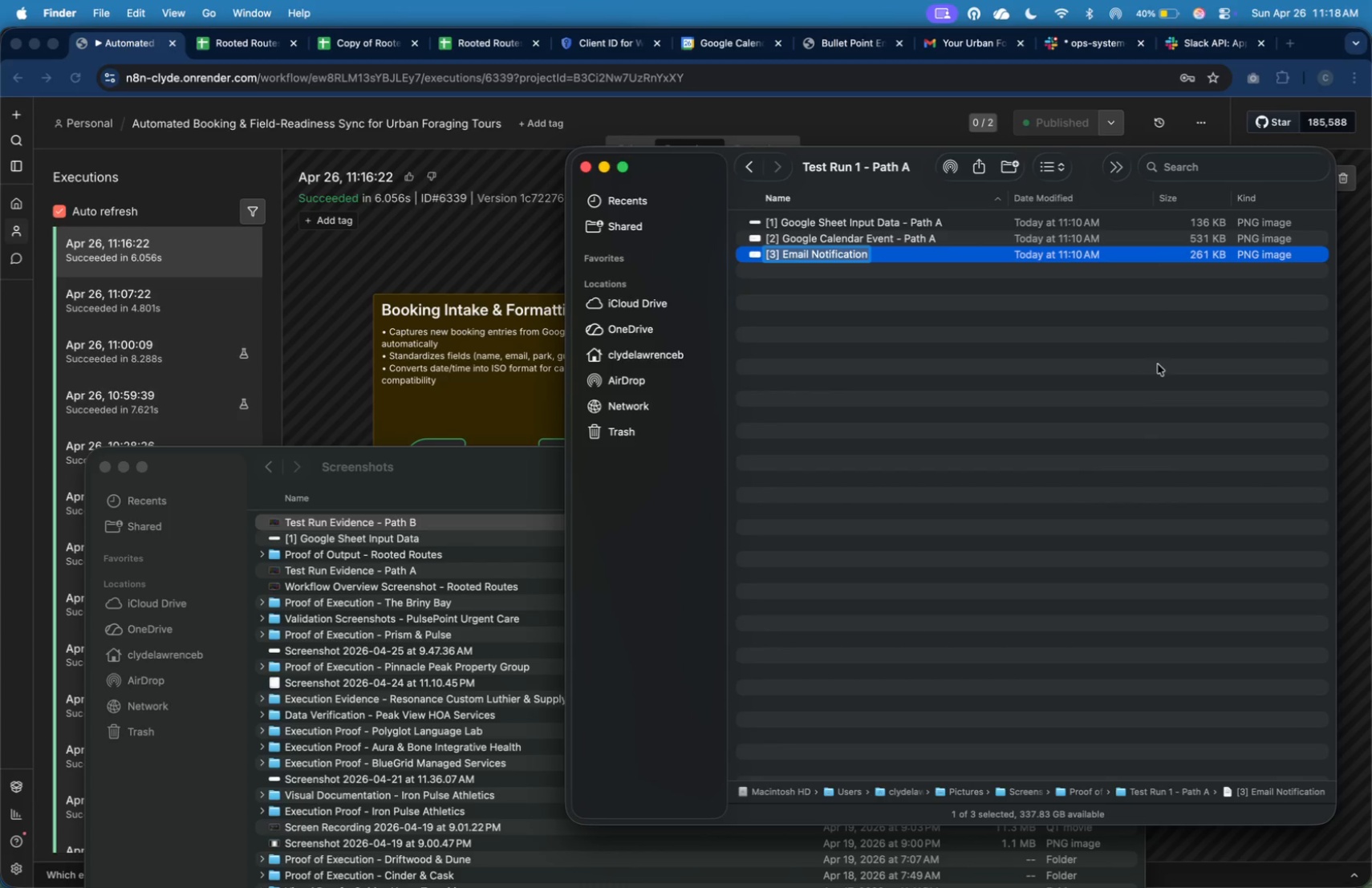 
key(ArrowRight)
 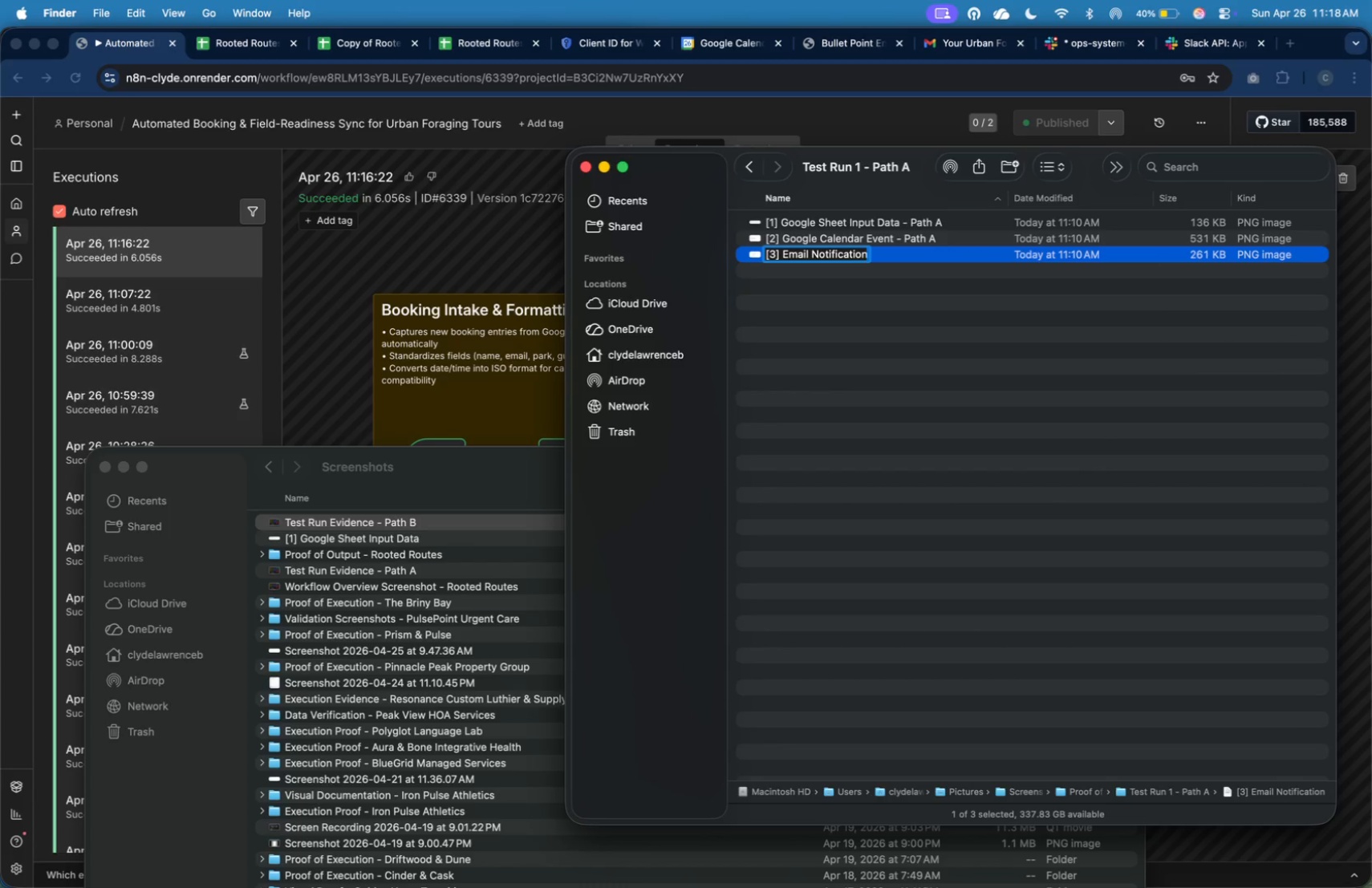 
key(Meta+V)
 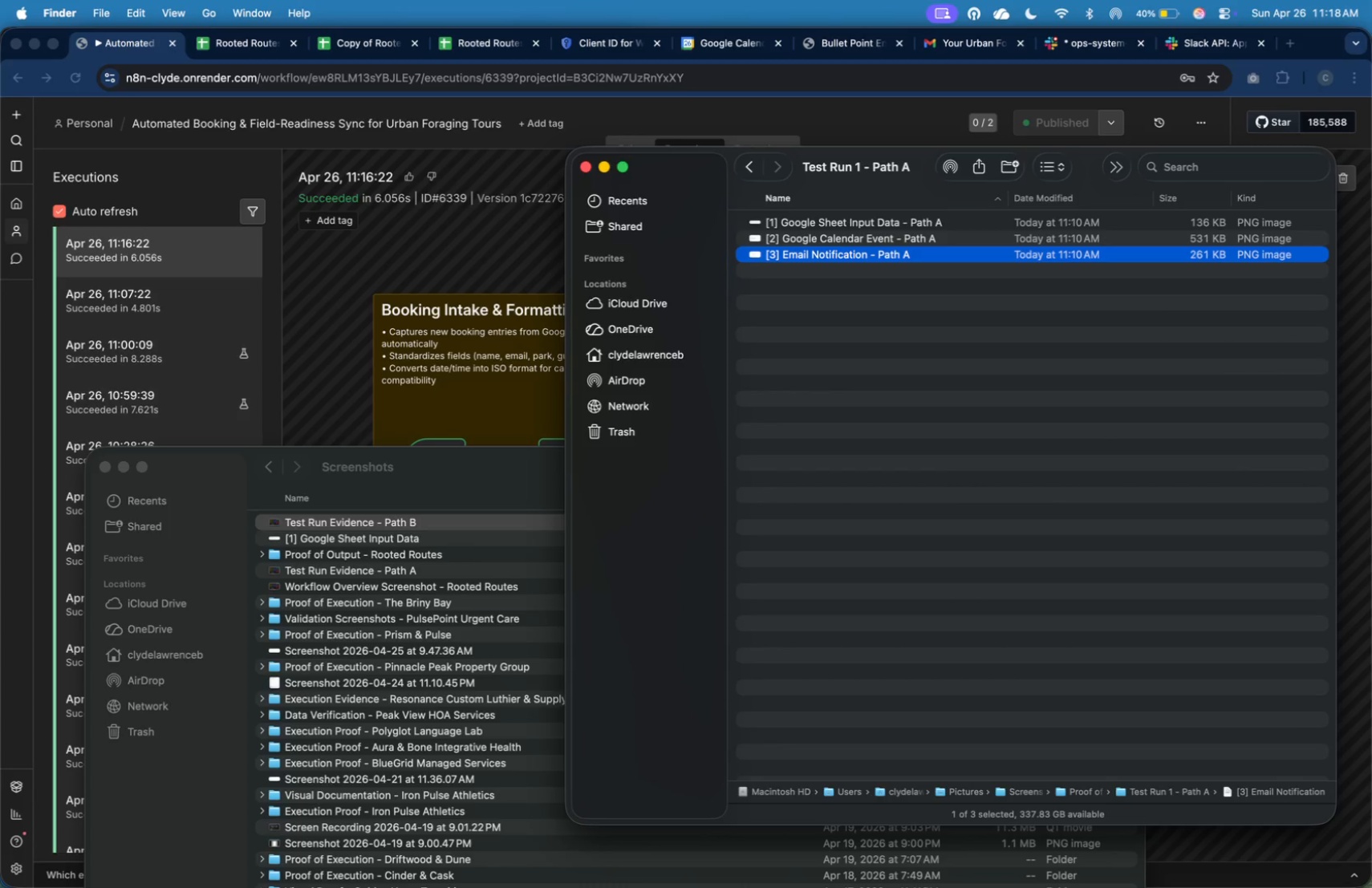 
key(Enter)
 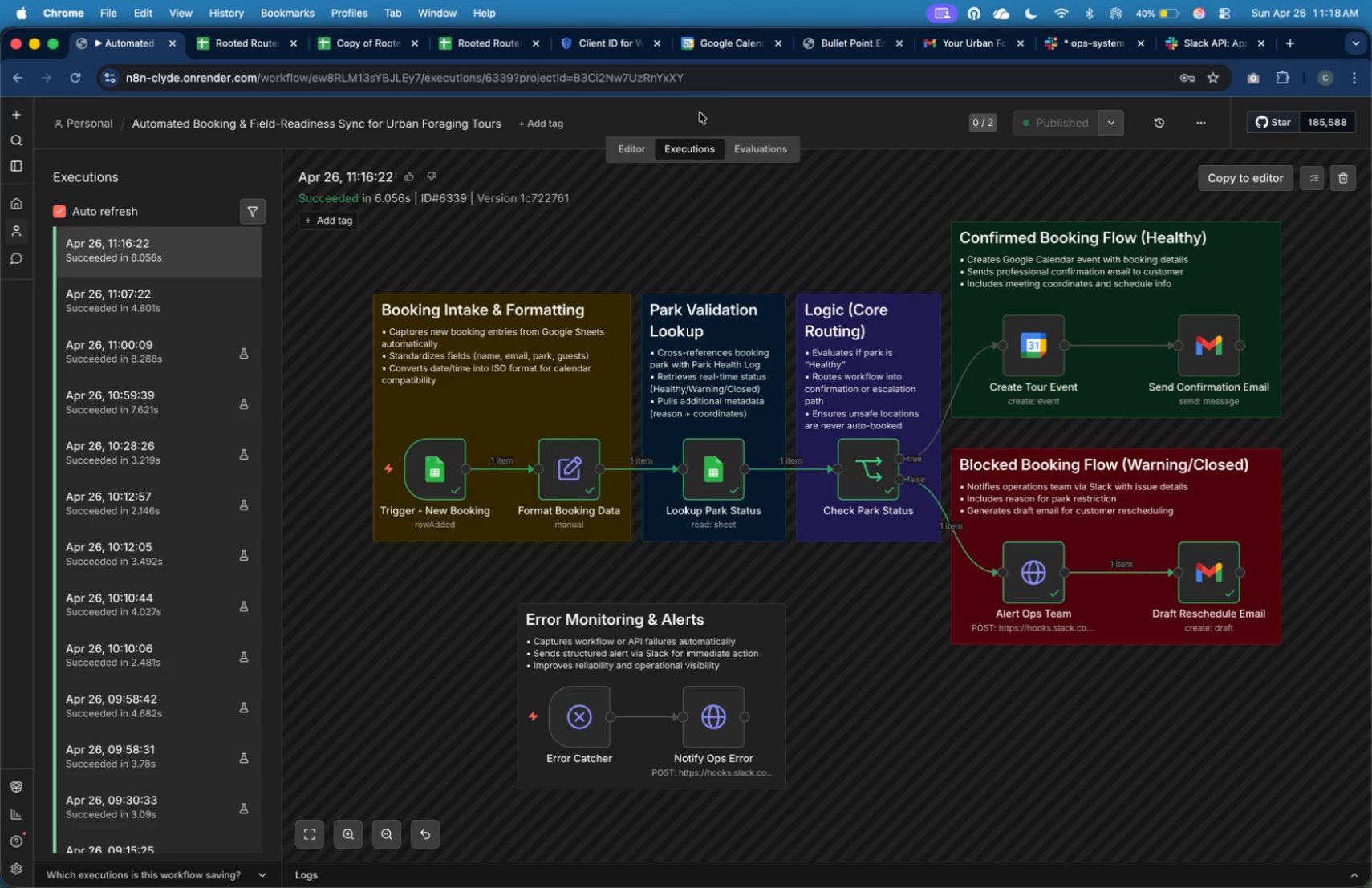 
wait(8.3)
 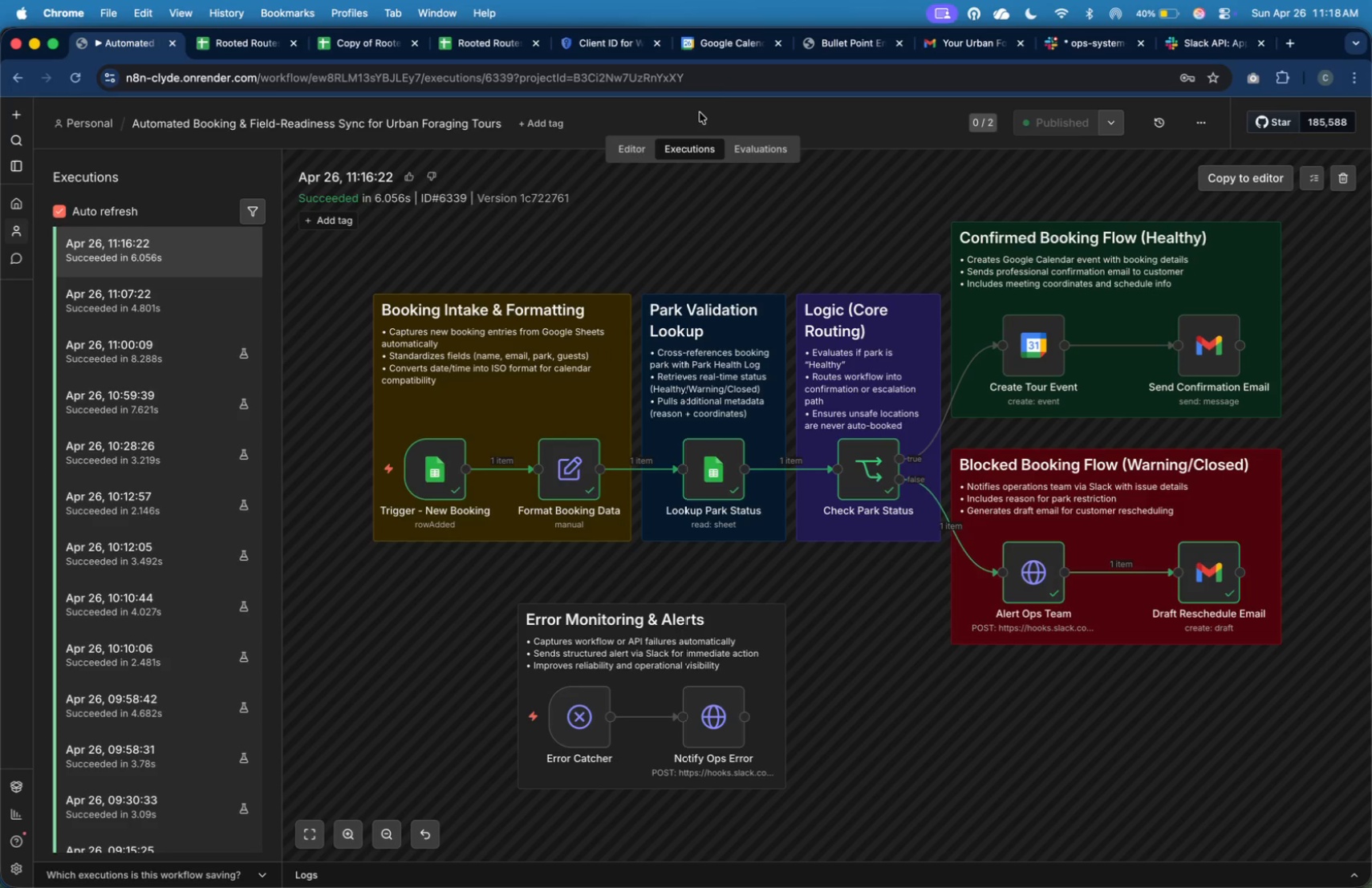 
mouse_move([1328, 330])
 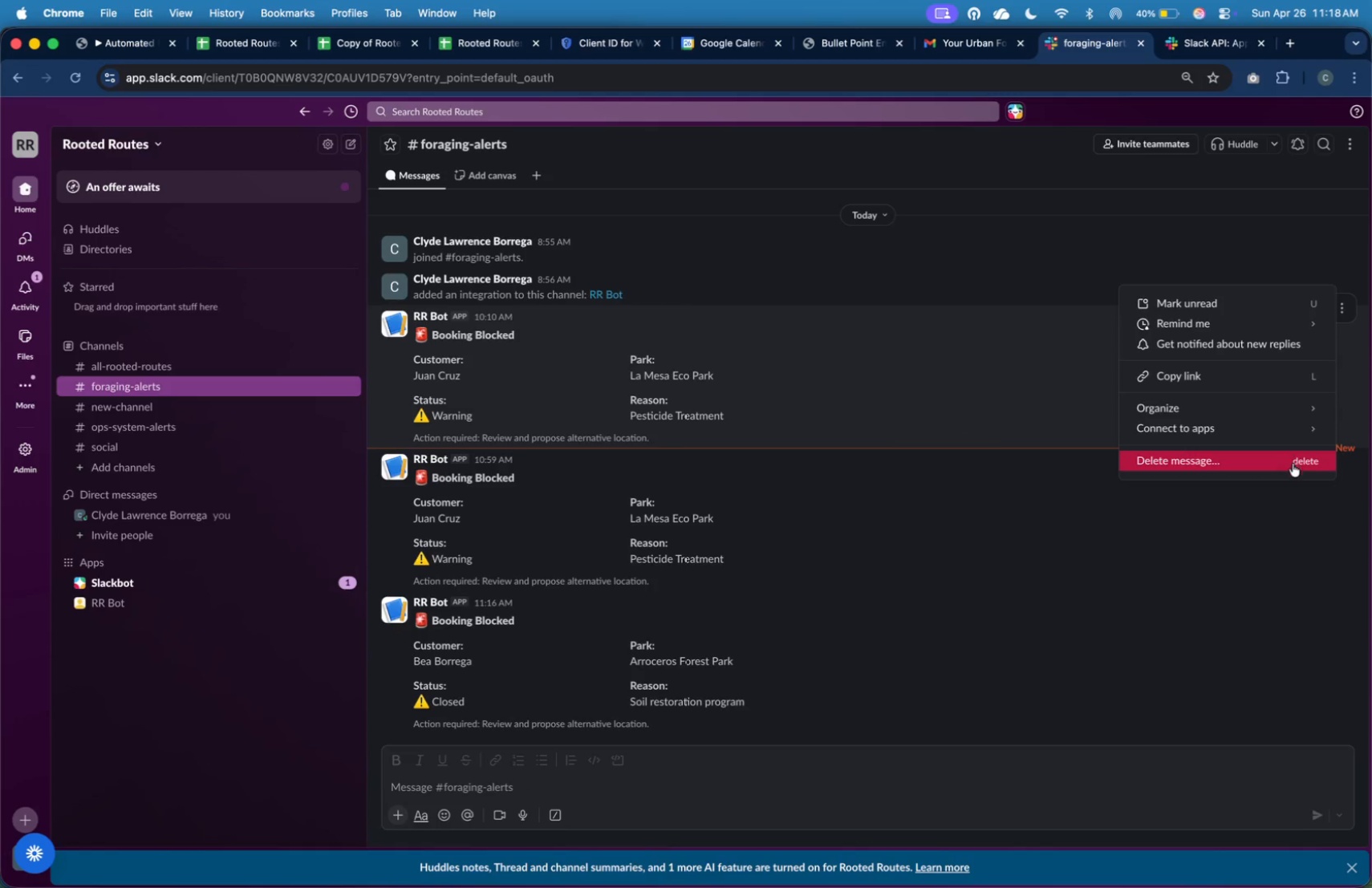 
left_click([1291, 466])
 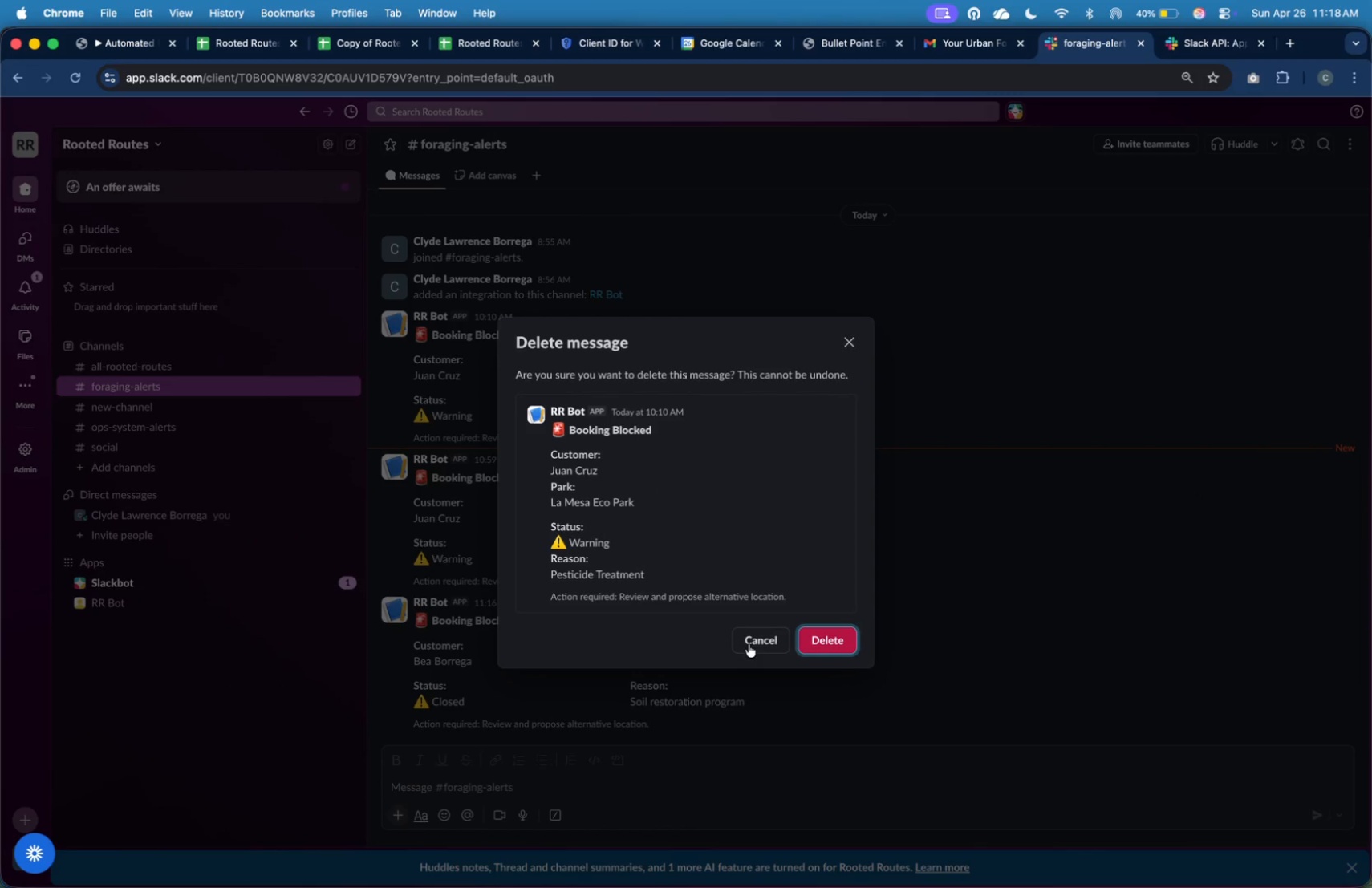 
left_click([825, 647])
 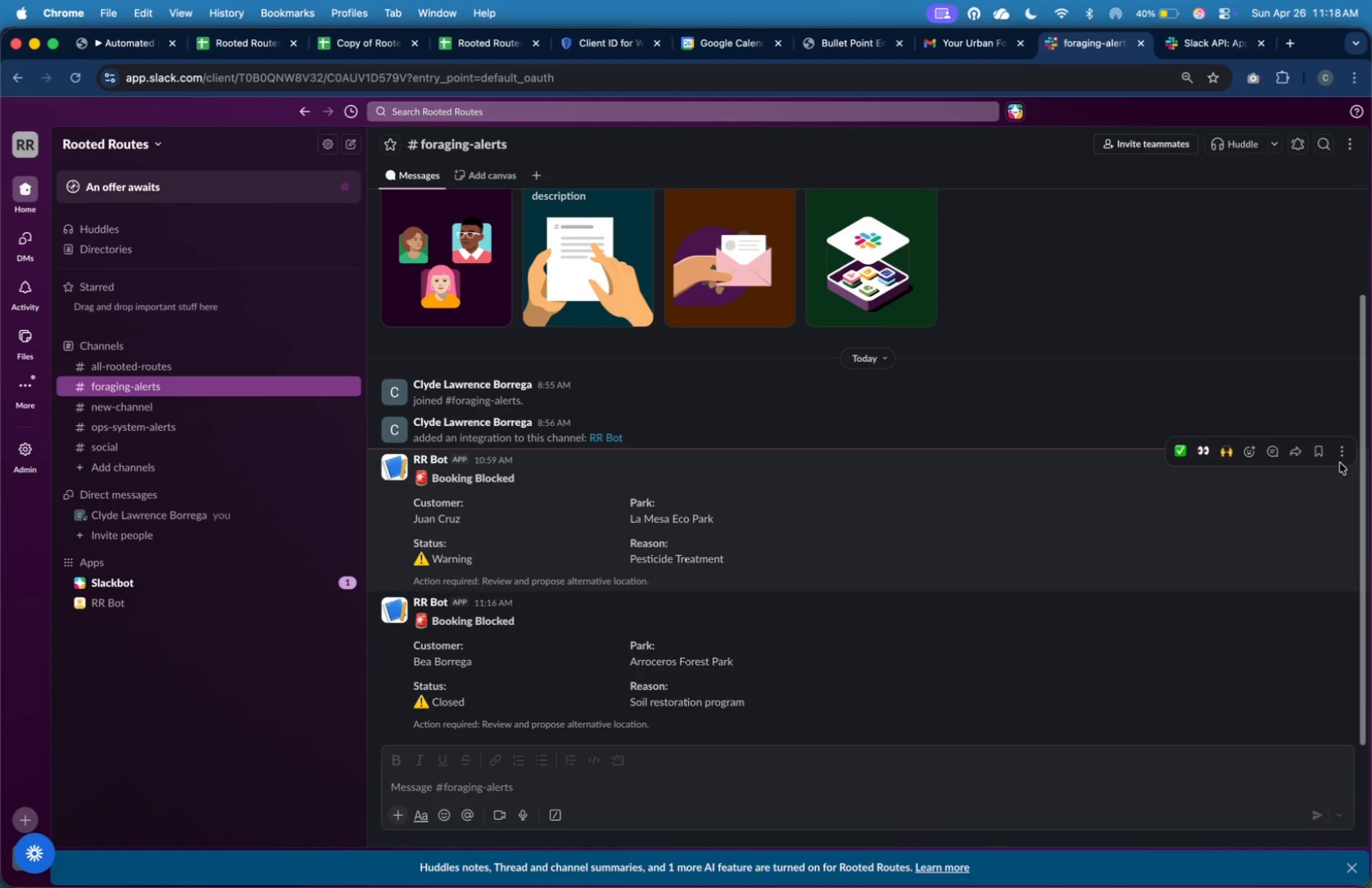 
left_click([1339, 456])
 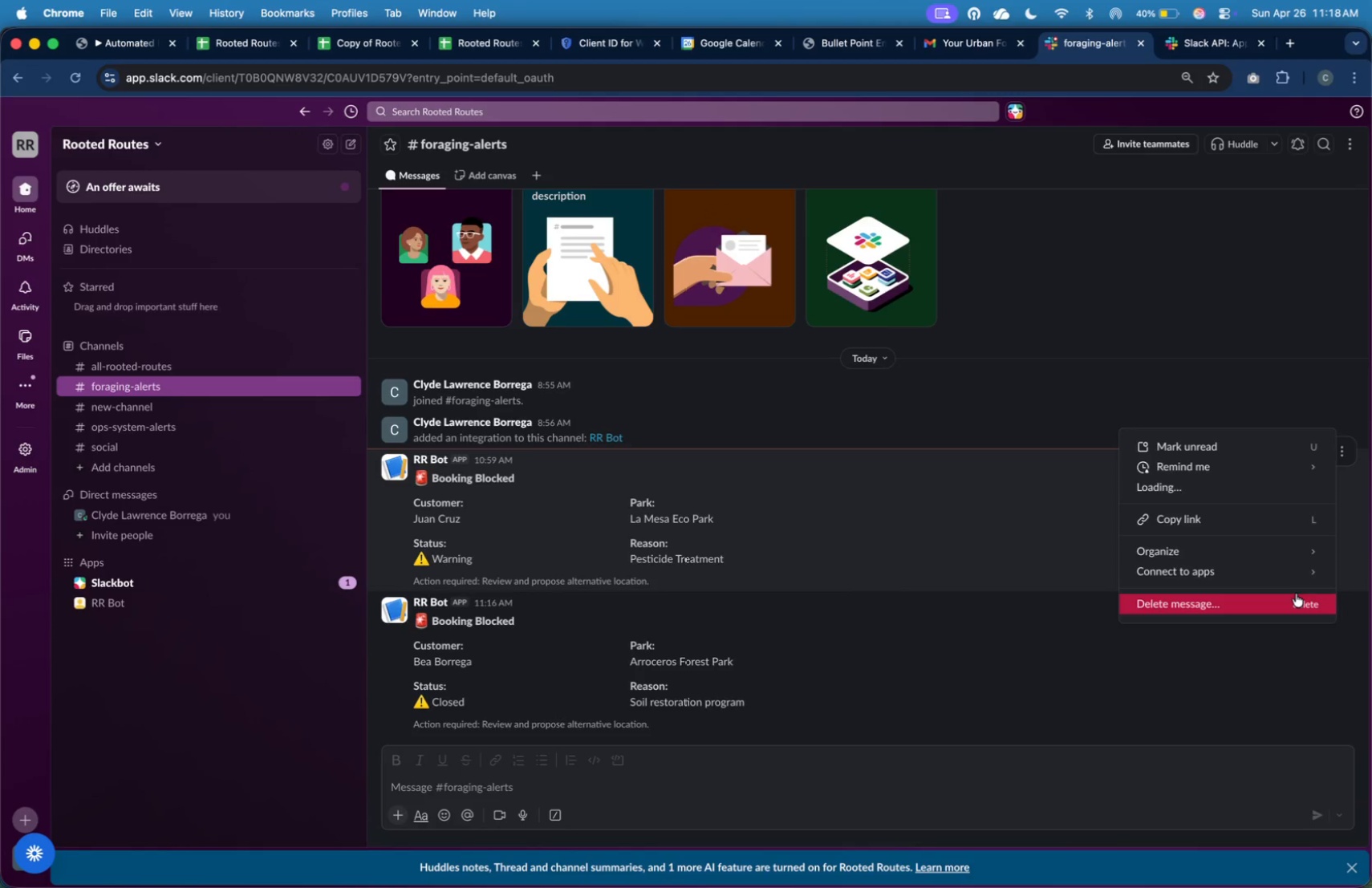 
left_click([1289, 606])
 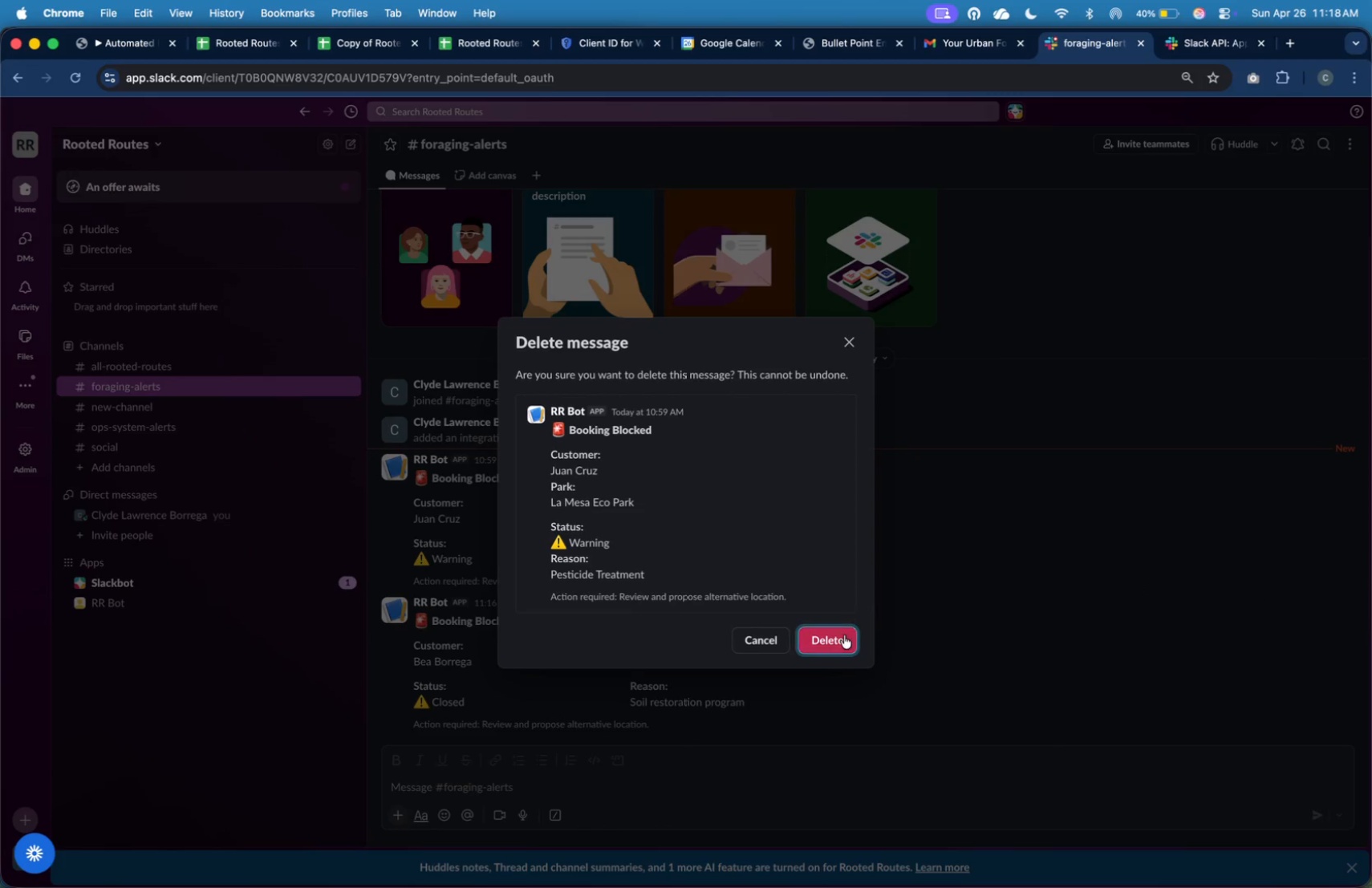 
left_click([844, 637])
 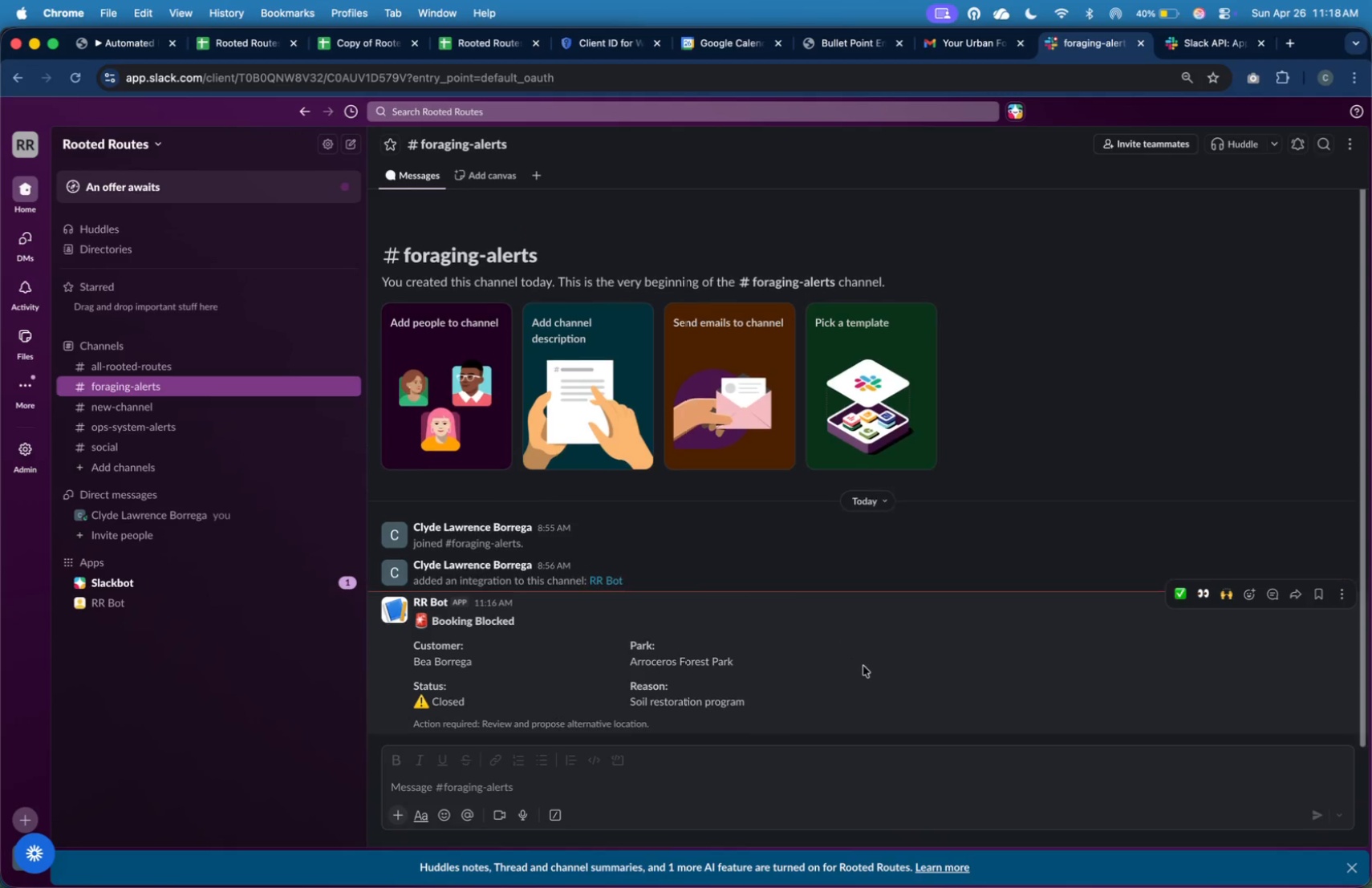 
left_click([866, 671])
 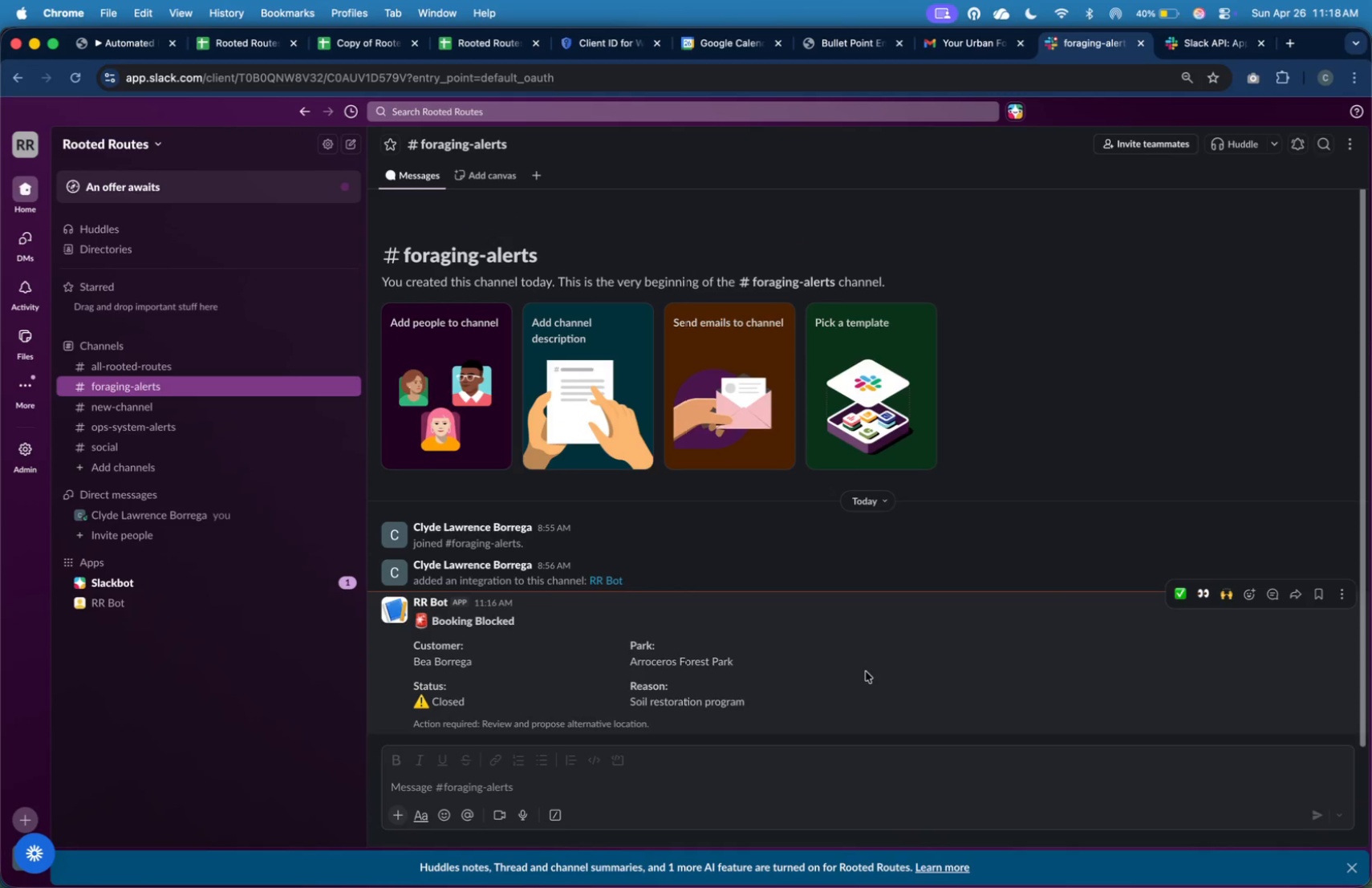 
key(Meta+Shift+4)
 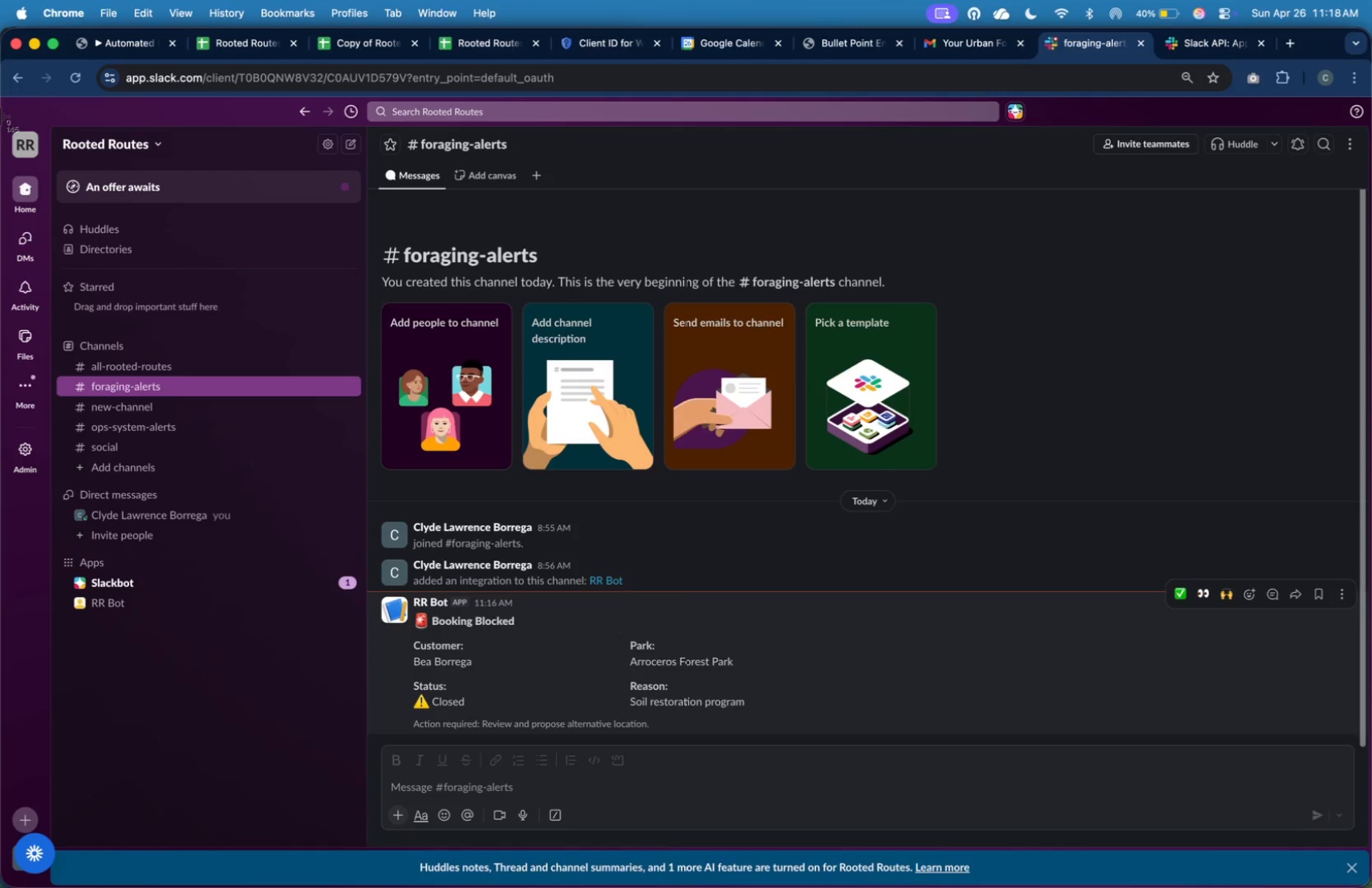 
left_click_drag(start_coordinate=[1, 112], to_coordinate=[1371, 751])
 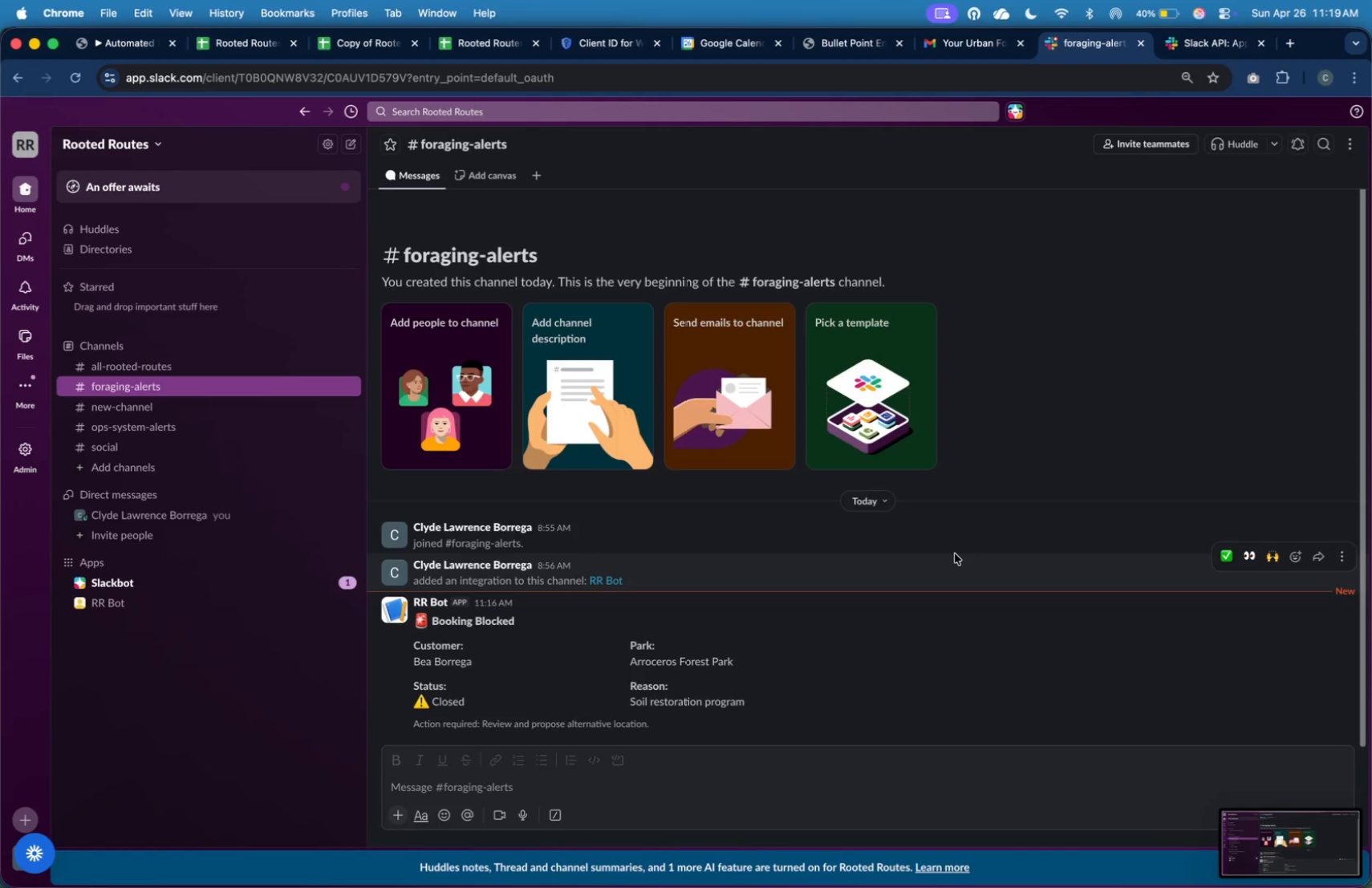 
key(Meta+Tab)
 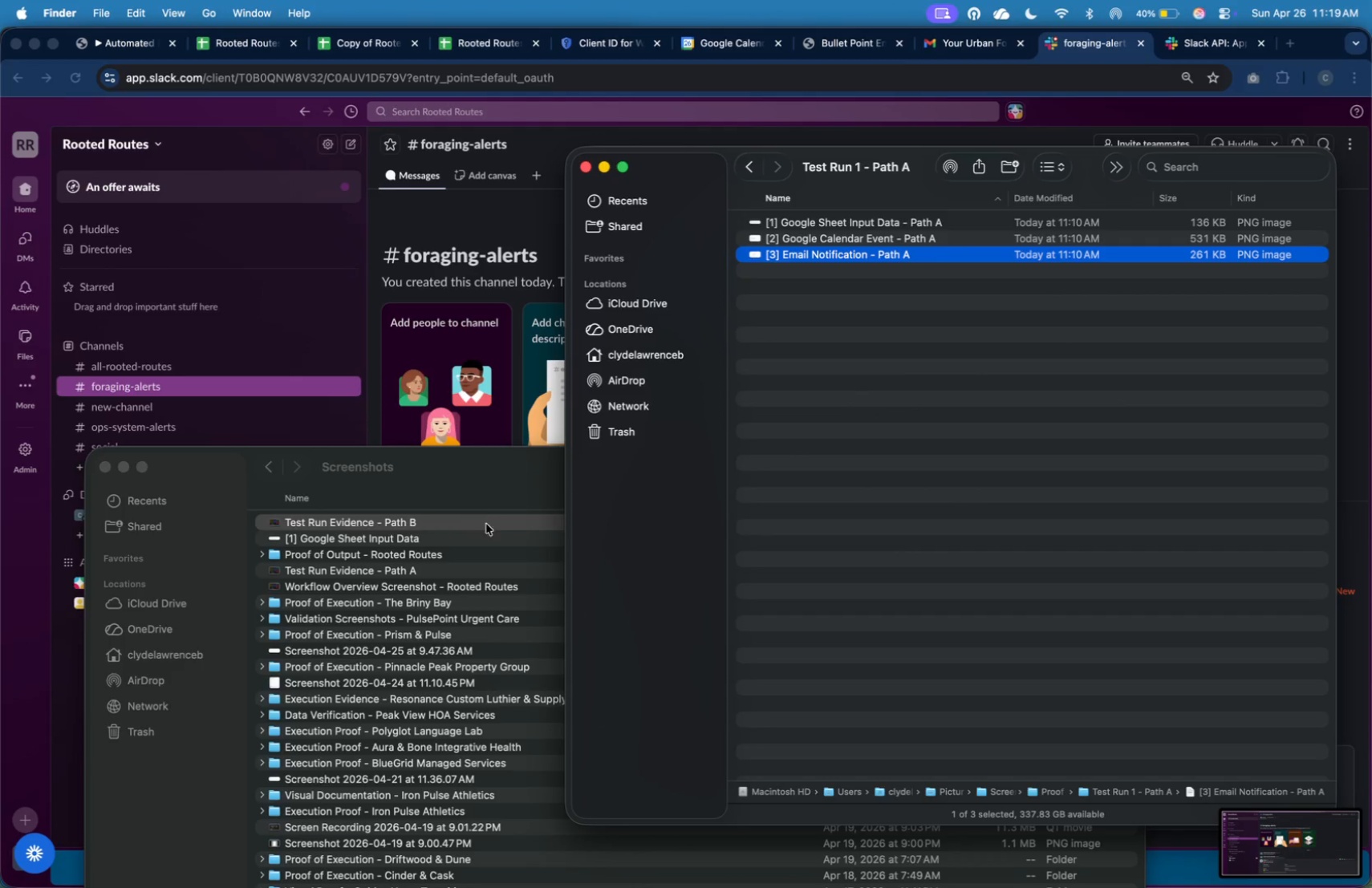 
left_click([485, 543])
 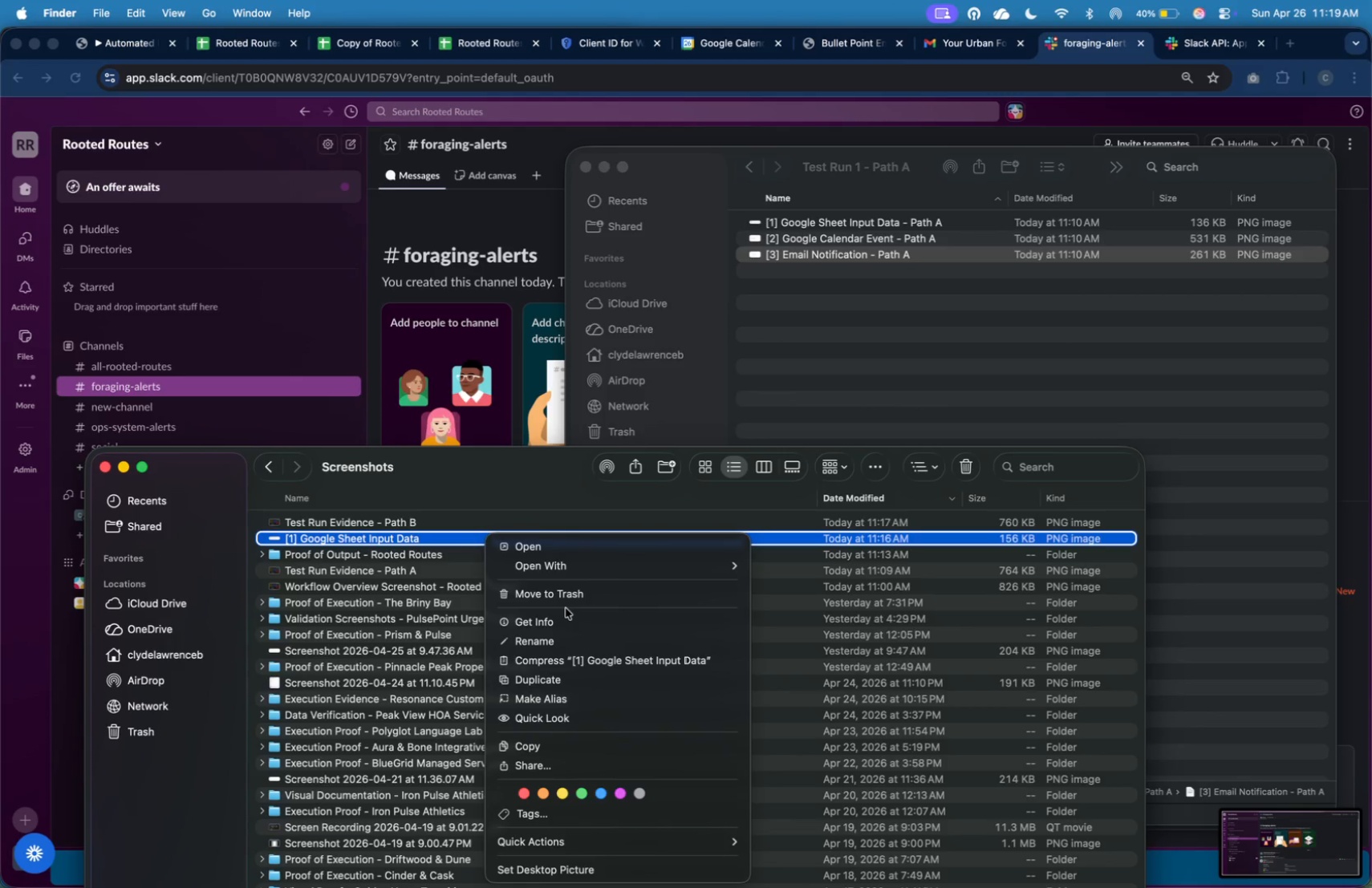 
left_click([572, 635])
 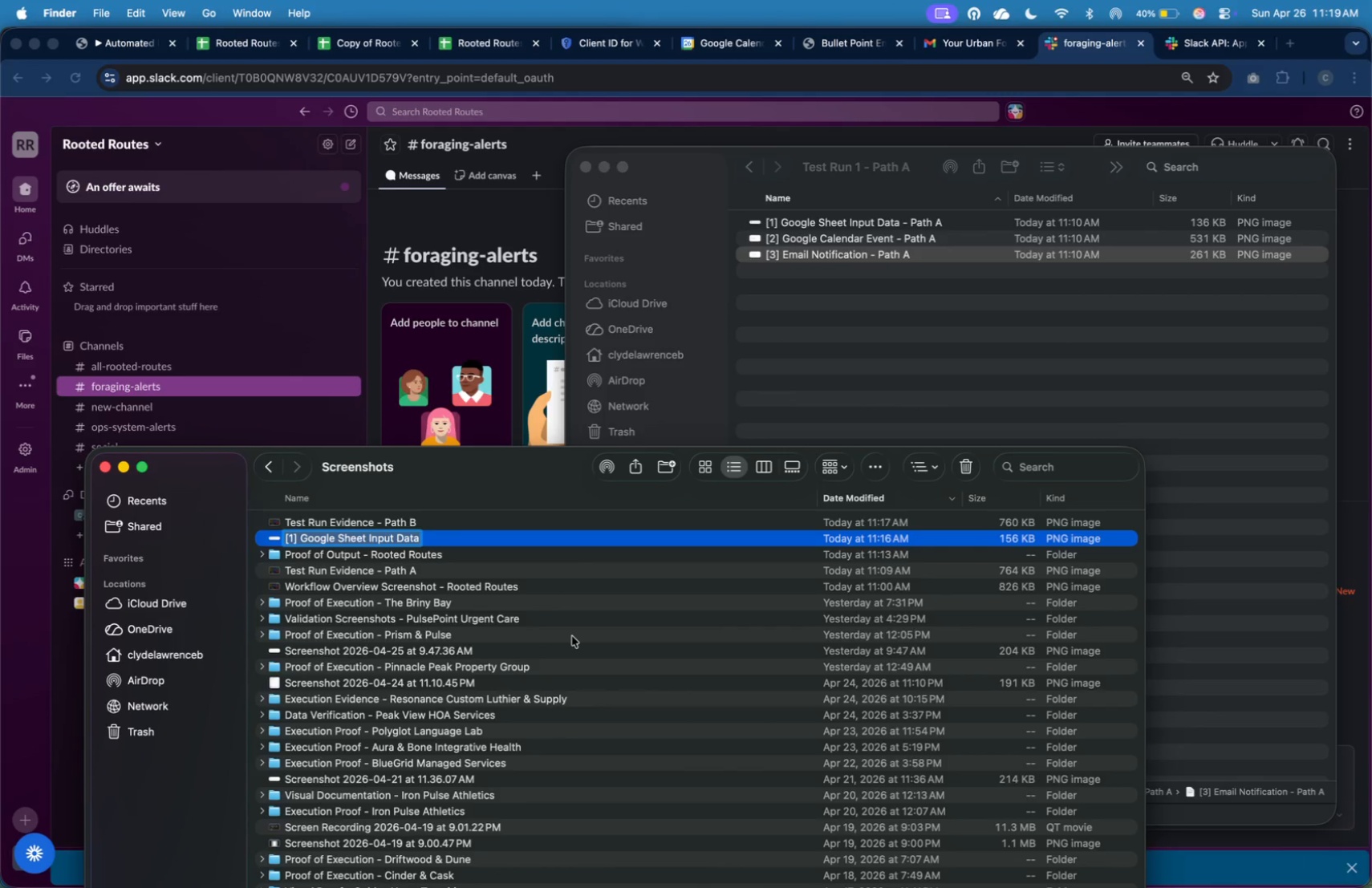 
key(ArrowRight)
 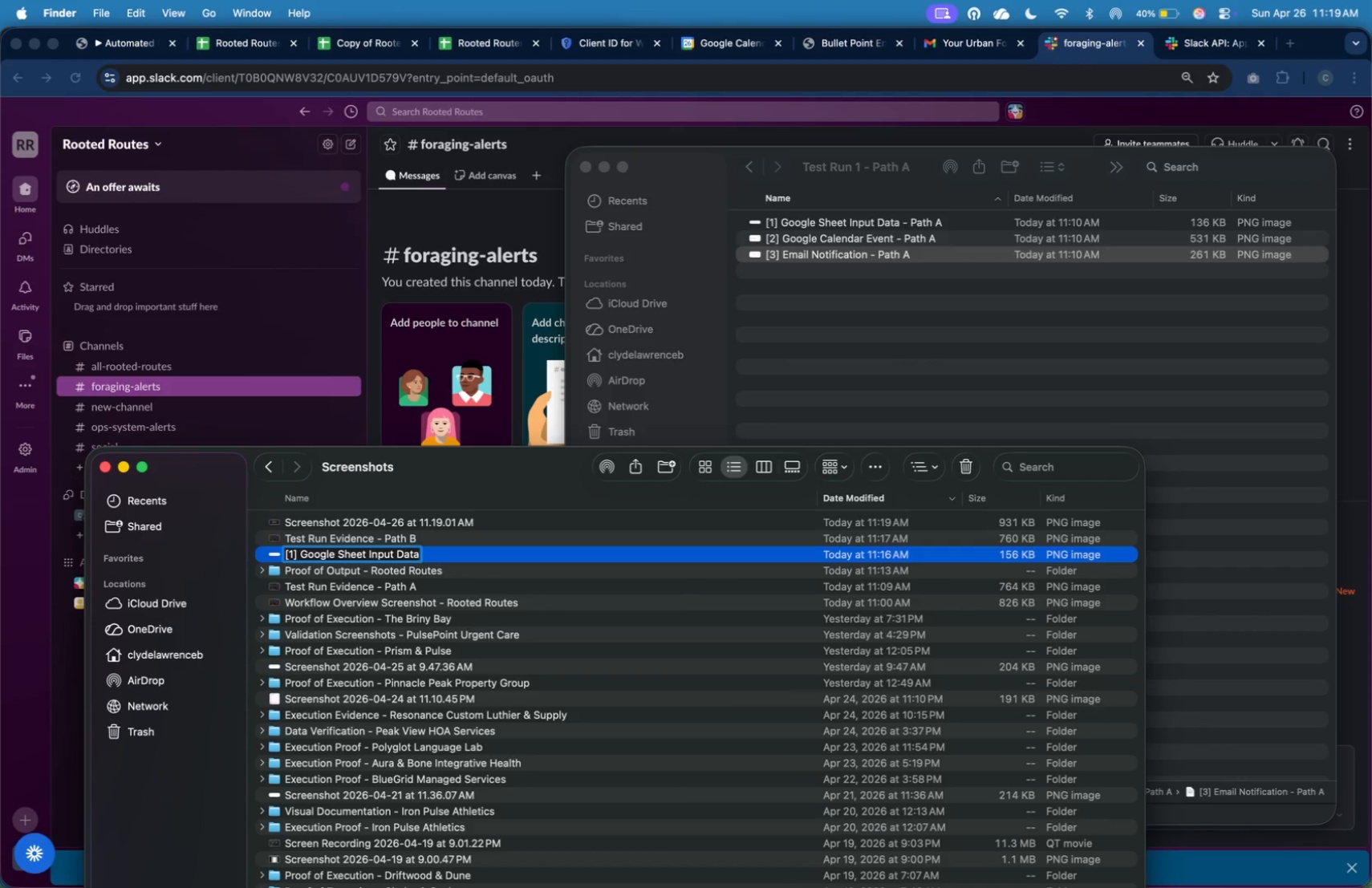 
type( - Path B)
 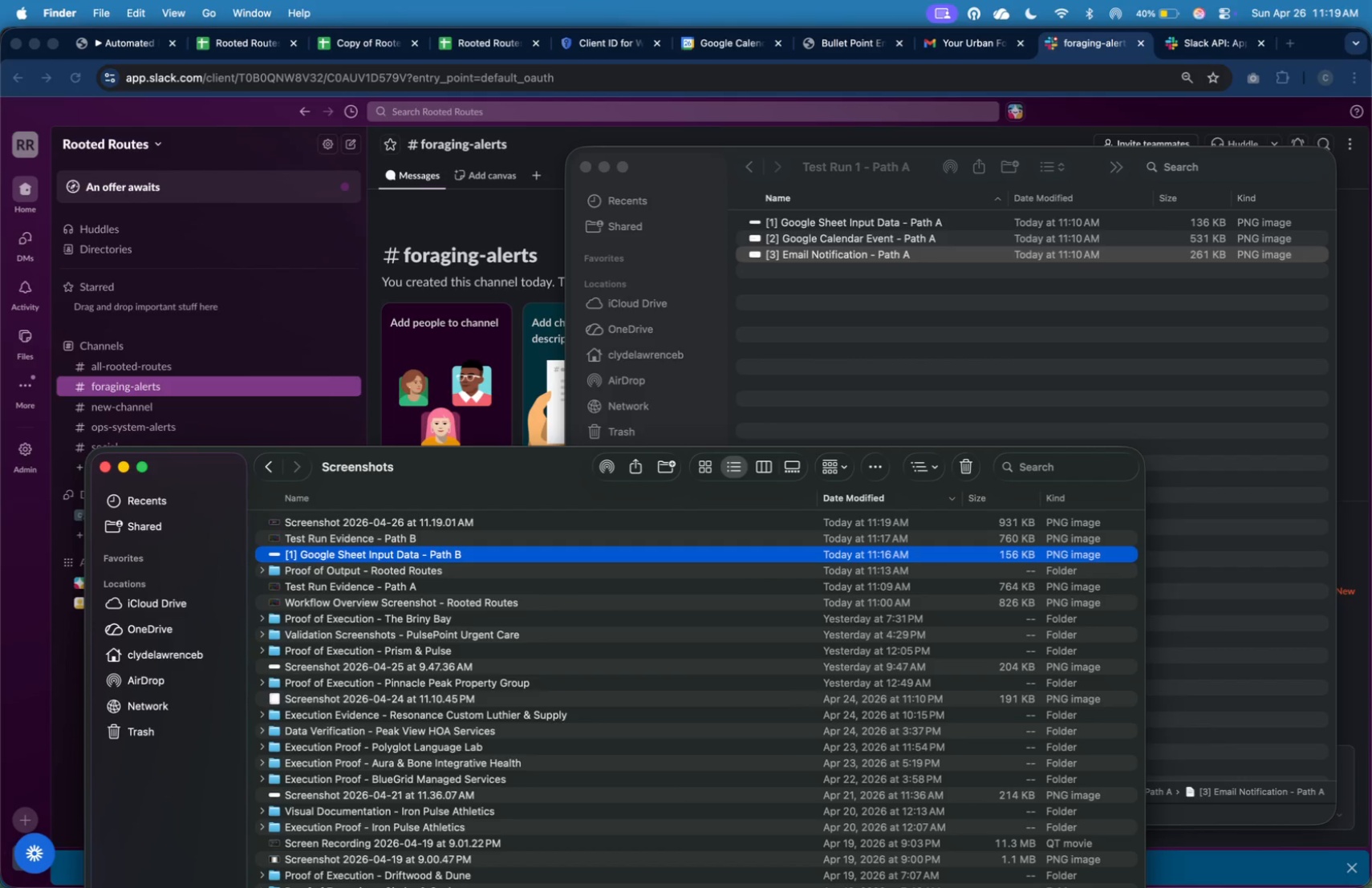 
 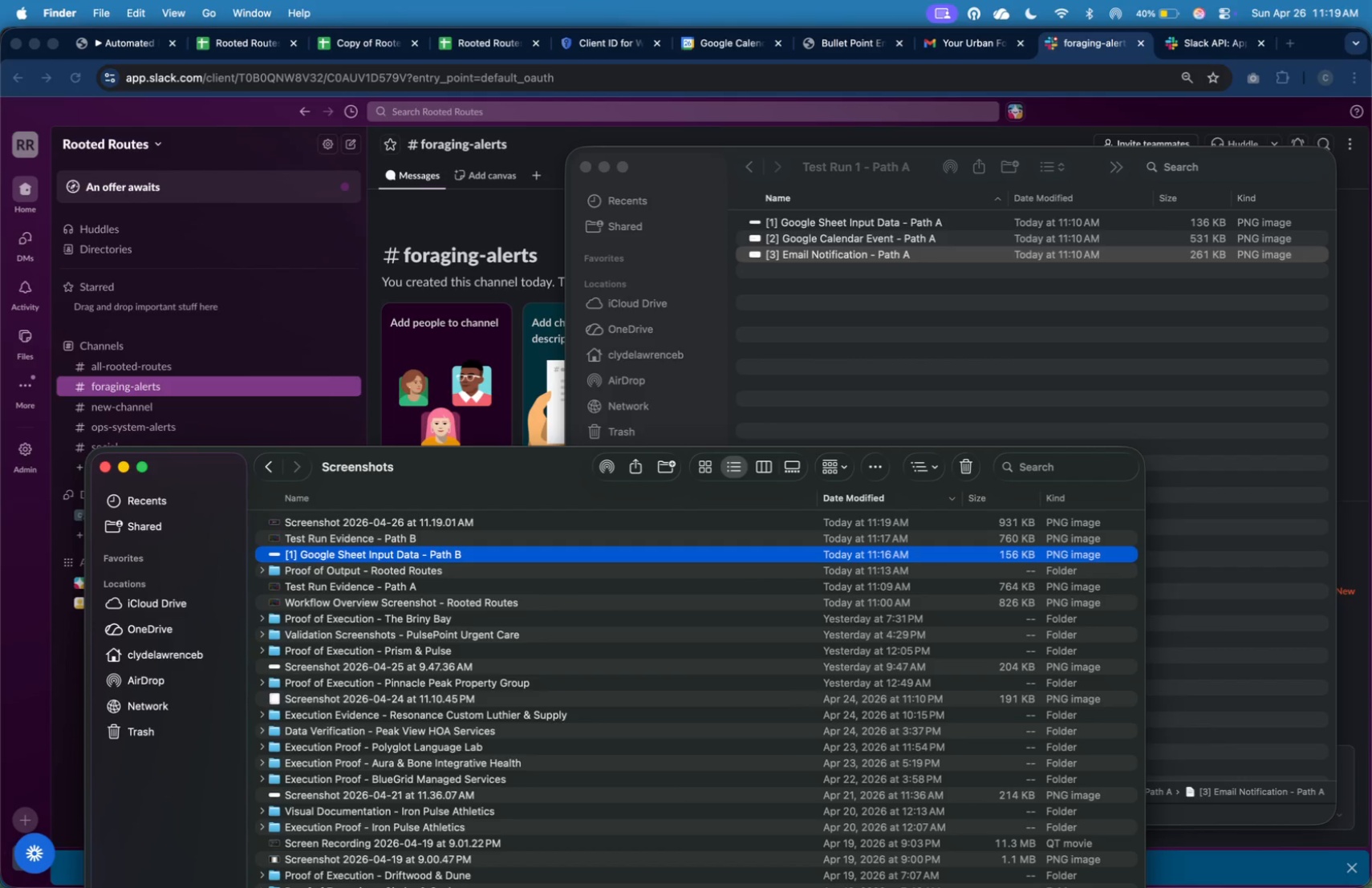 
key(Enter)
 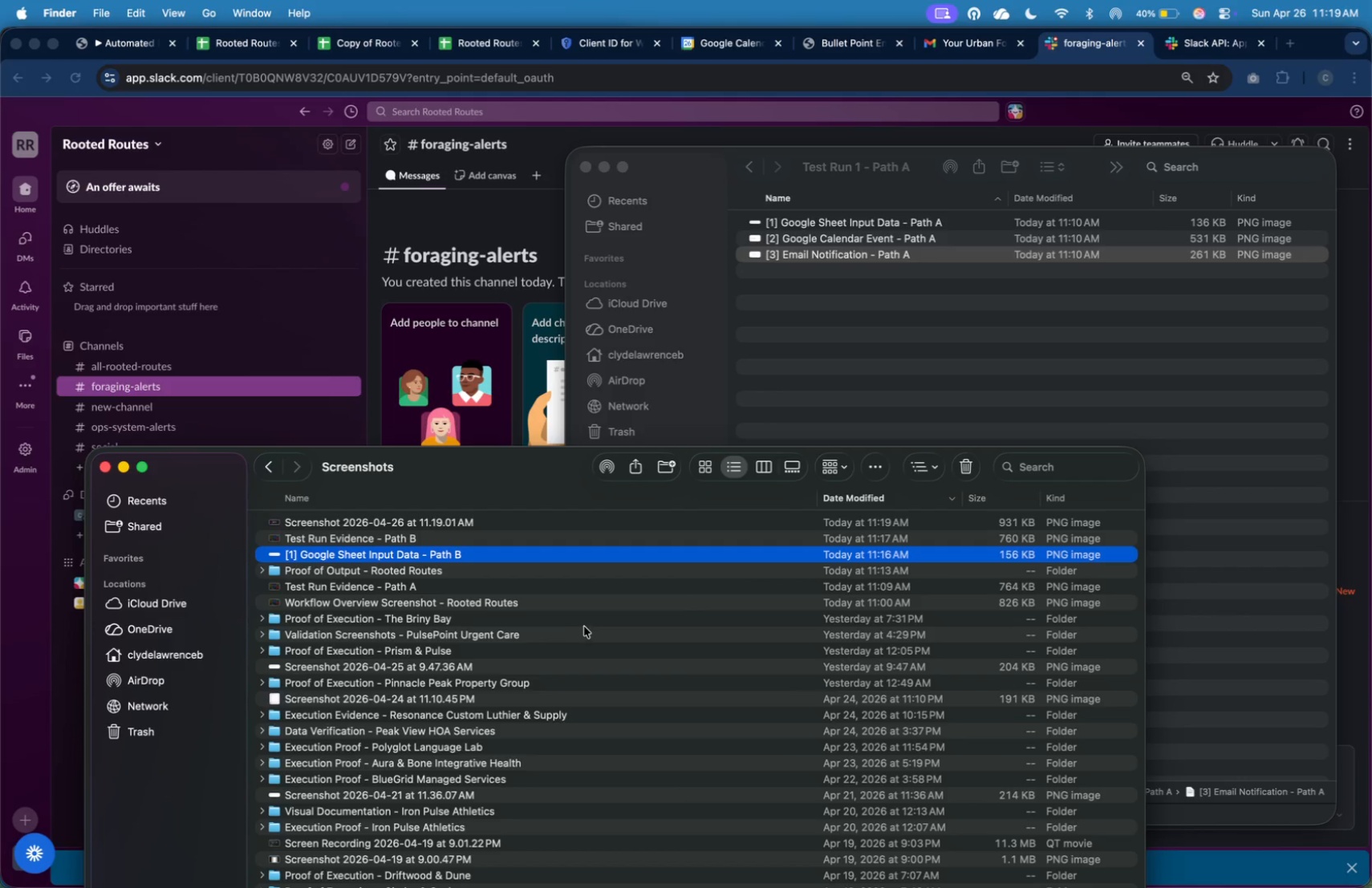 
mouse_move([603, 478])
 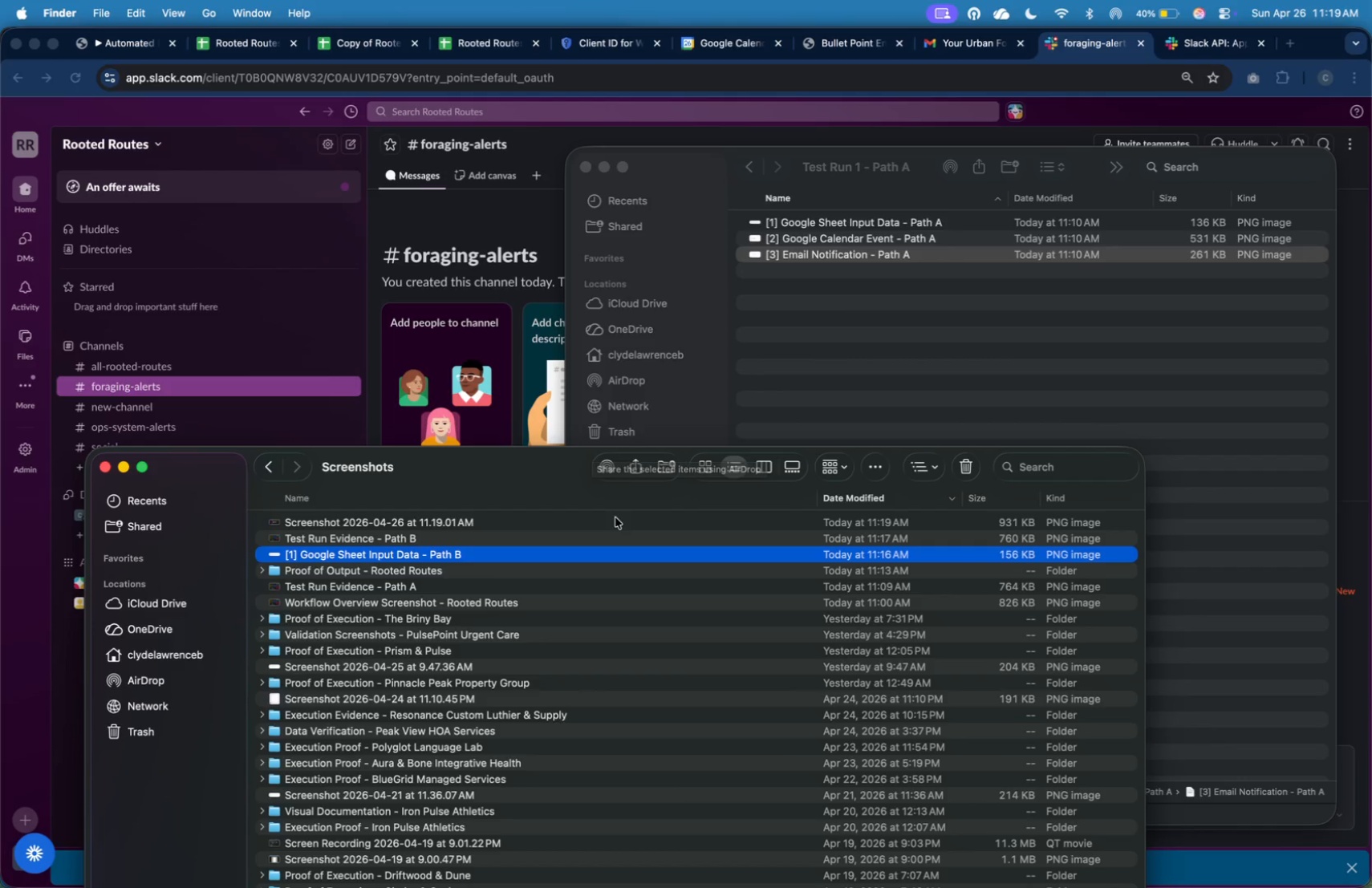 
left_click([615, 517])
 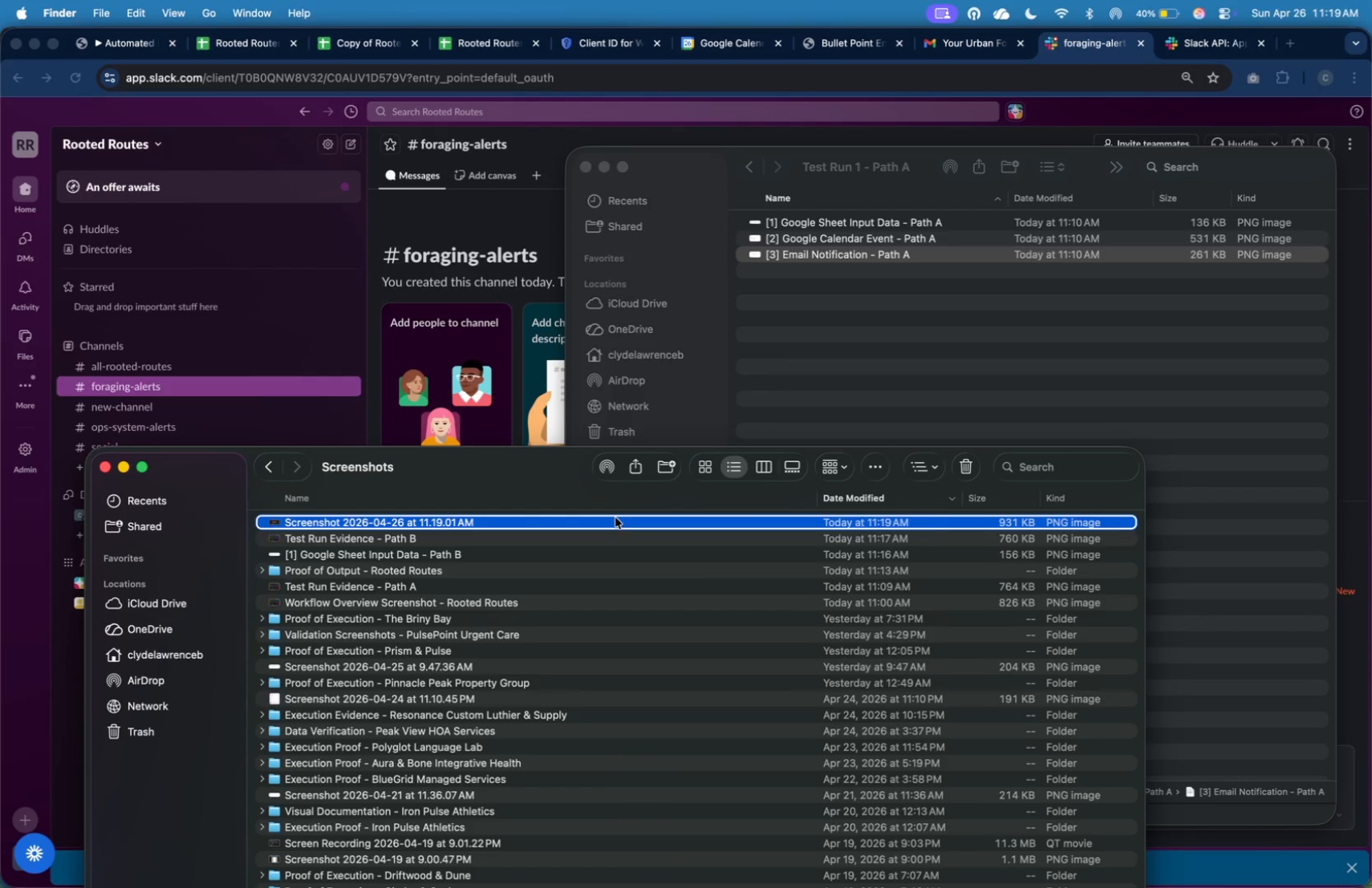 
right_click([615, 517])
 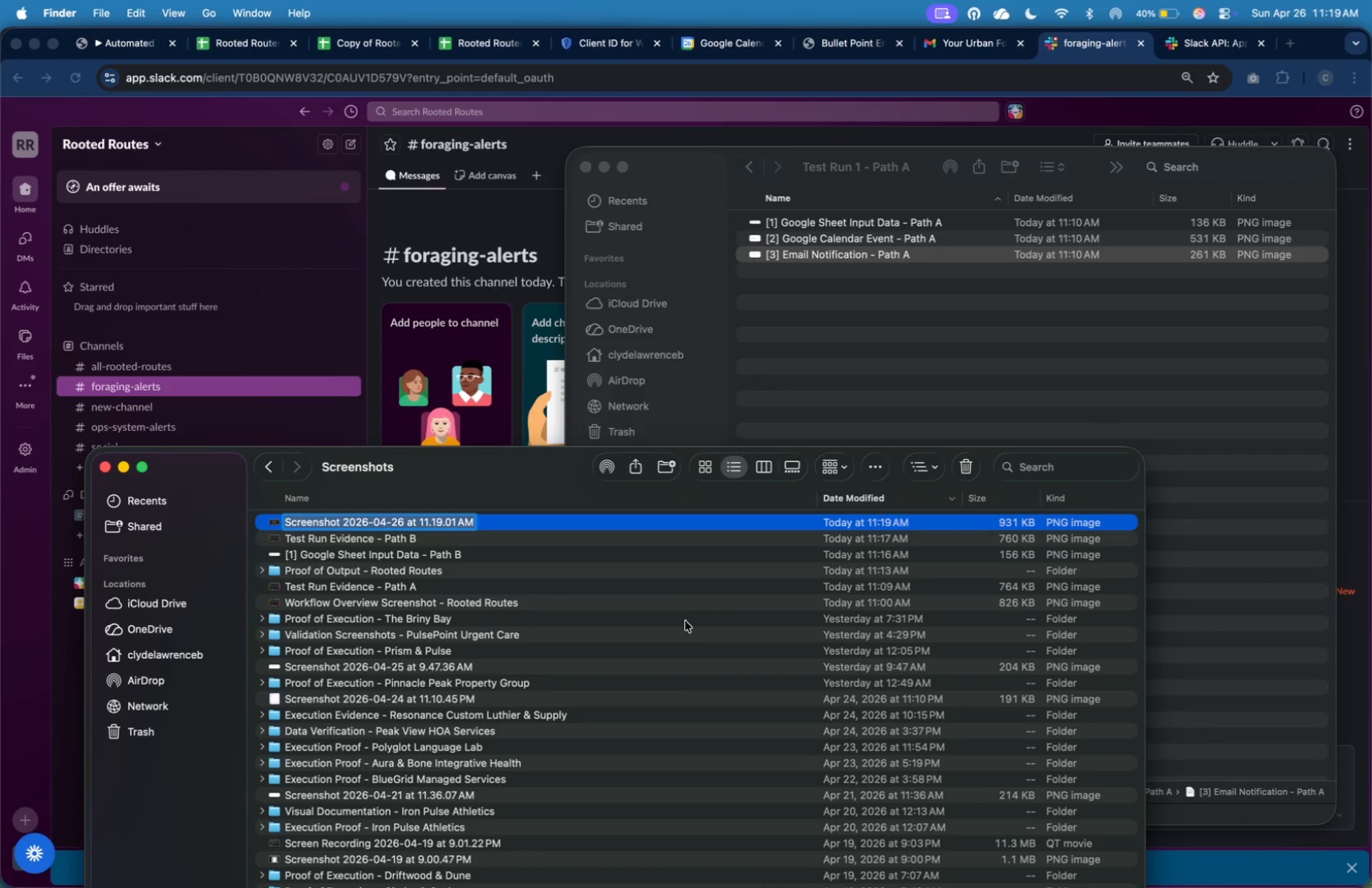 
type([2] Slakc)
key(Backspace)
key(Backspace)
type(ck )
 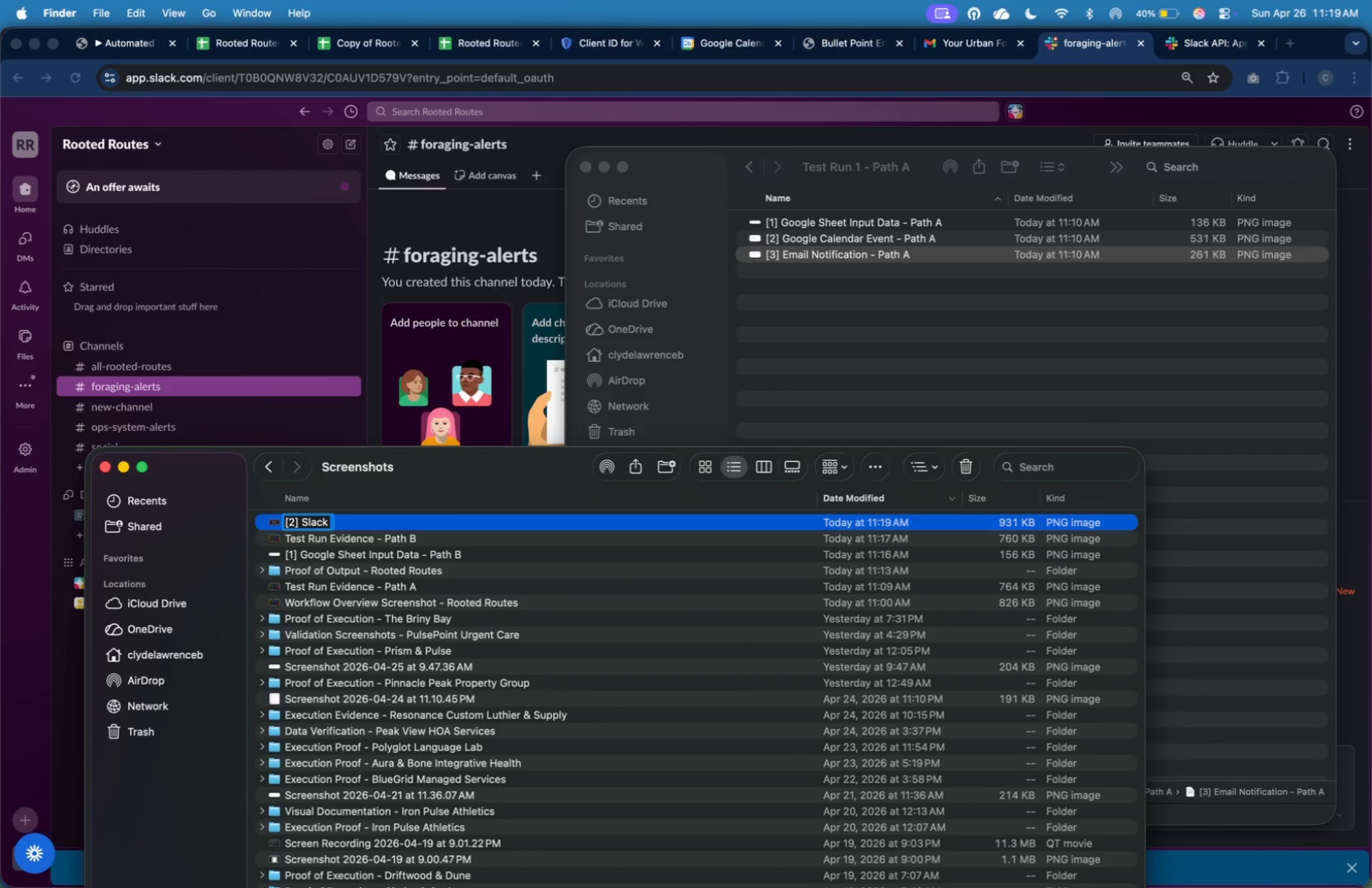 
key(Meta+Tab)
 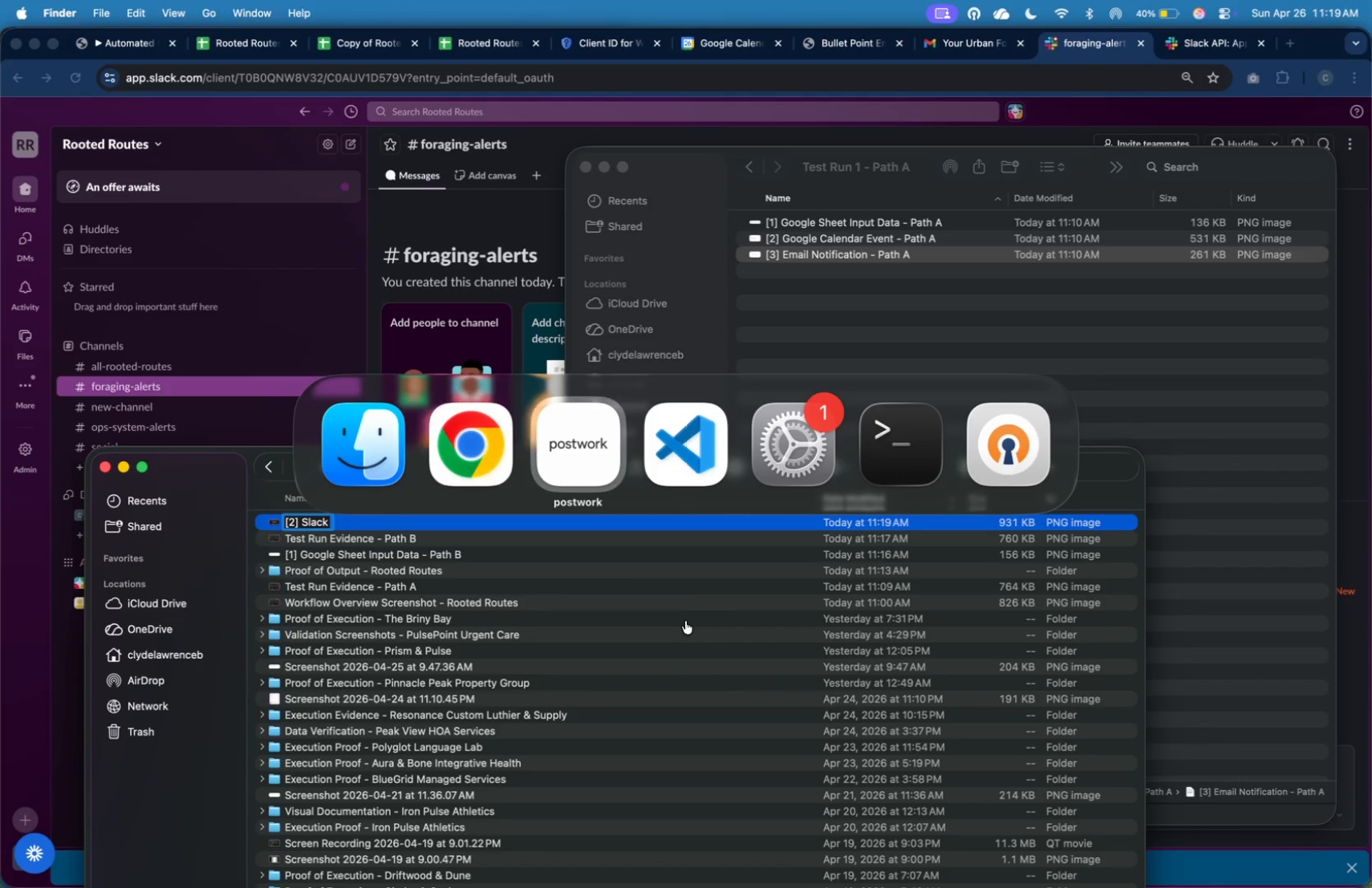 
key(Meta+Tab)